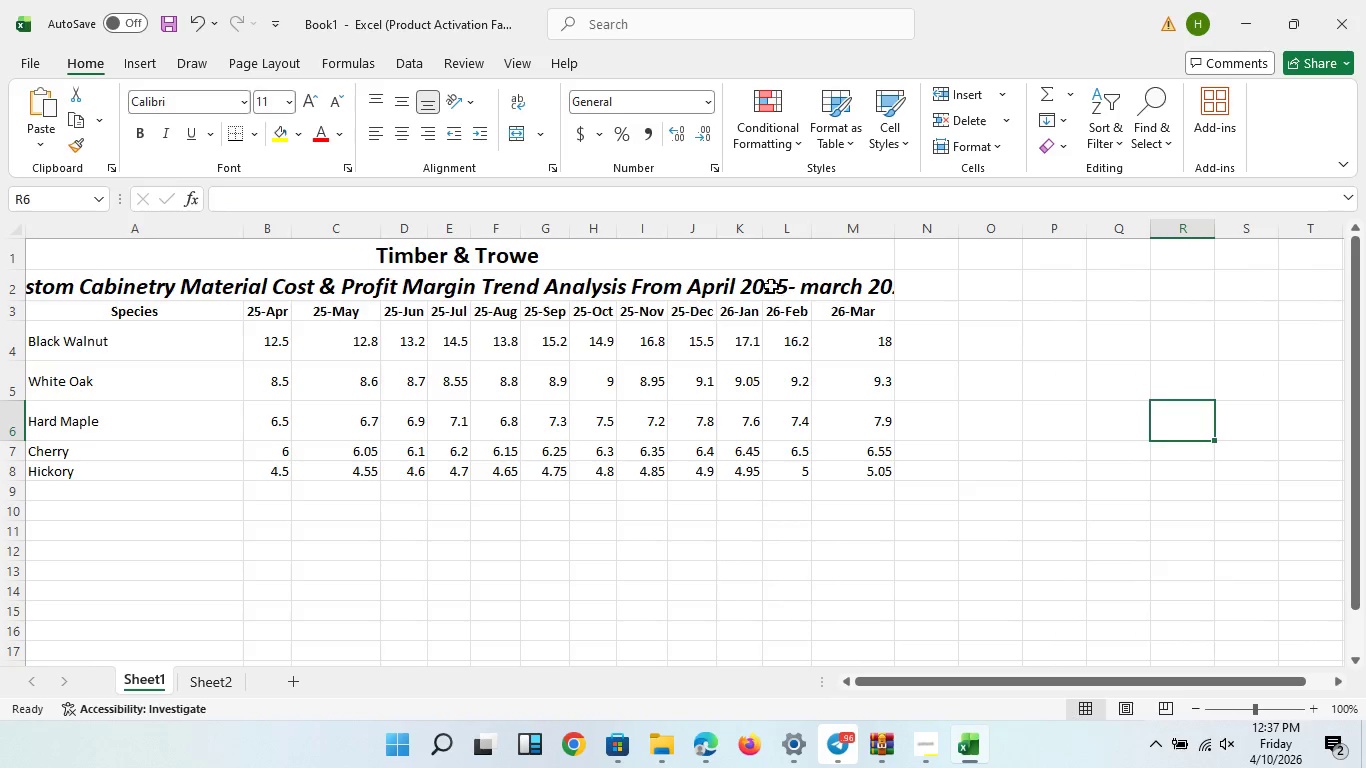 
left_click([770, 286])
 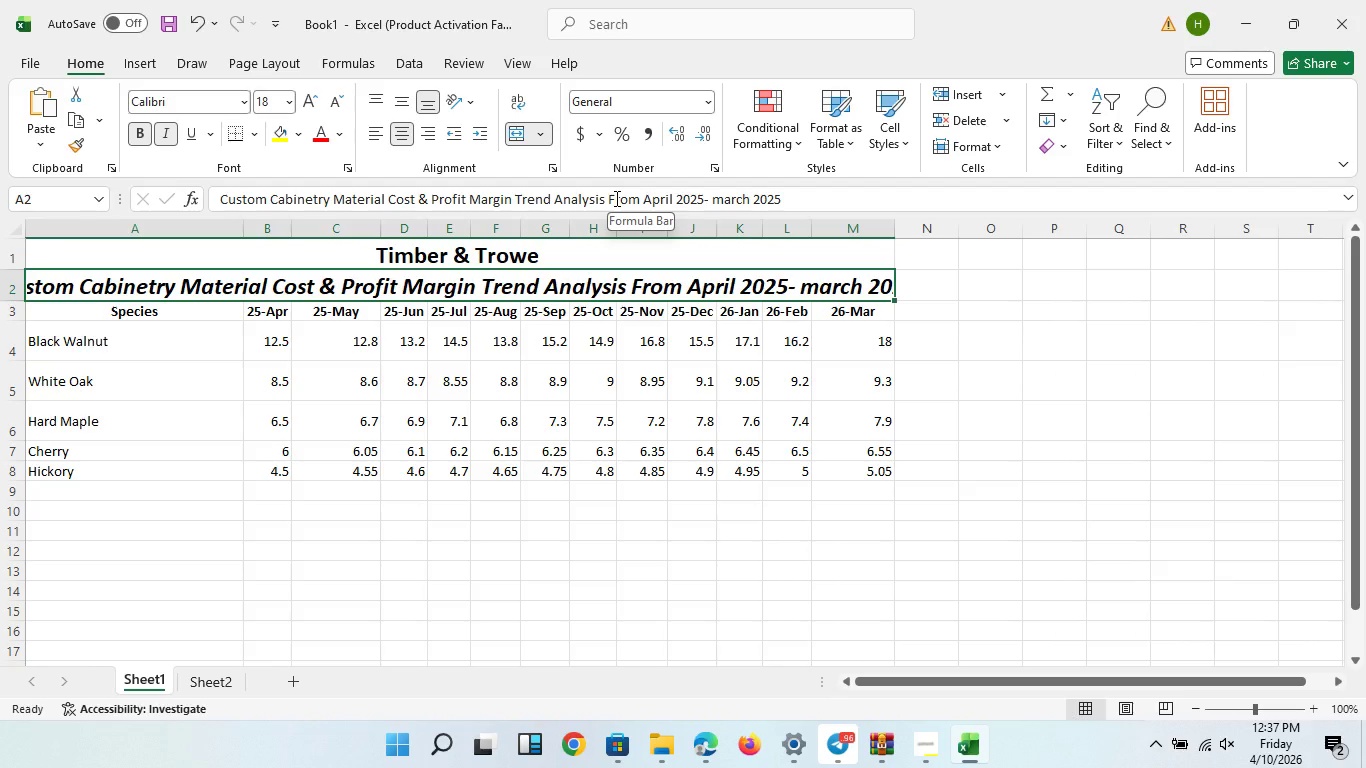 
left_click([606, 198])
 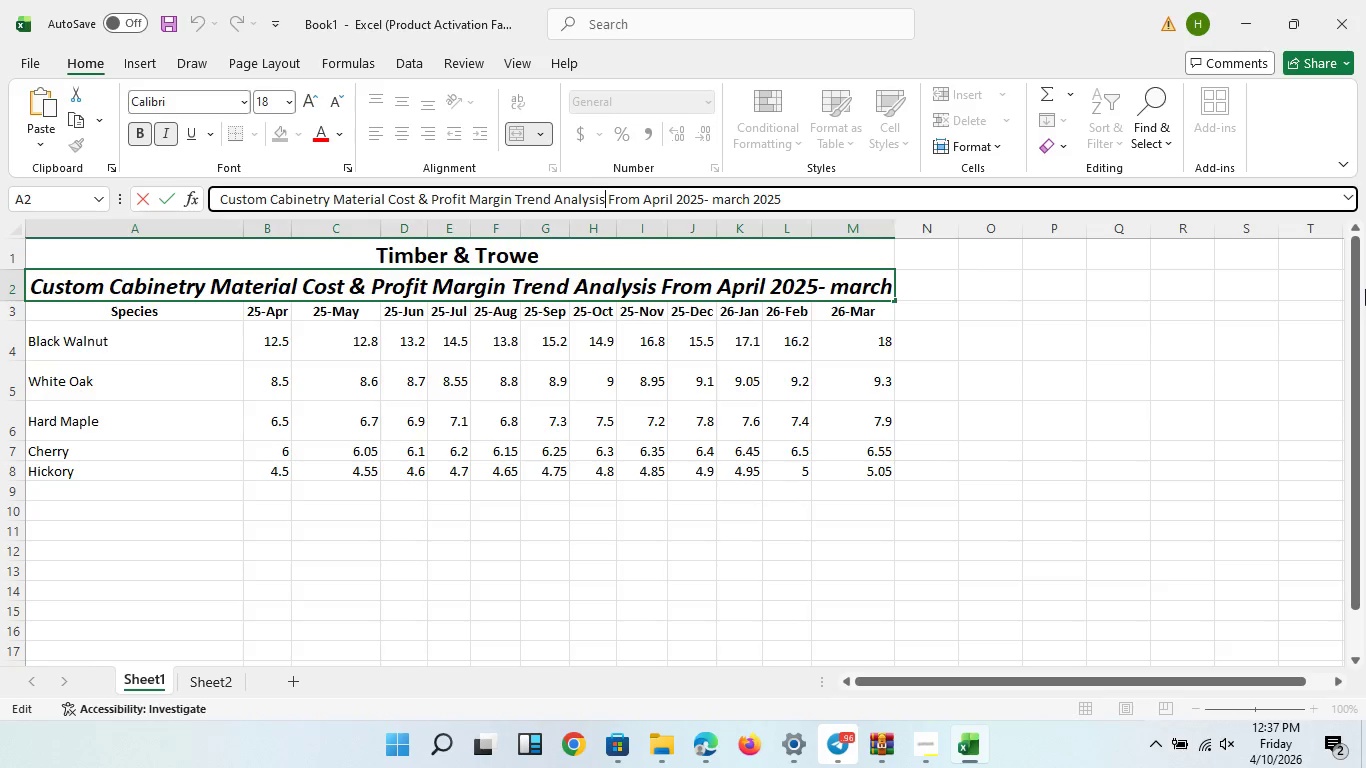 
wait(11.56)
 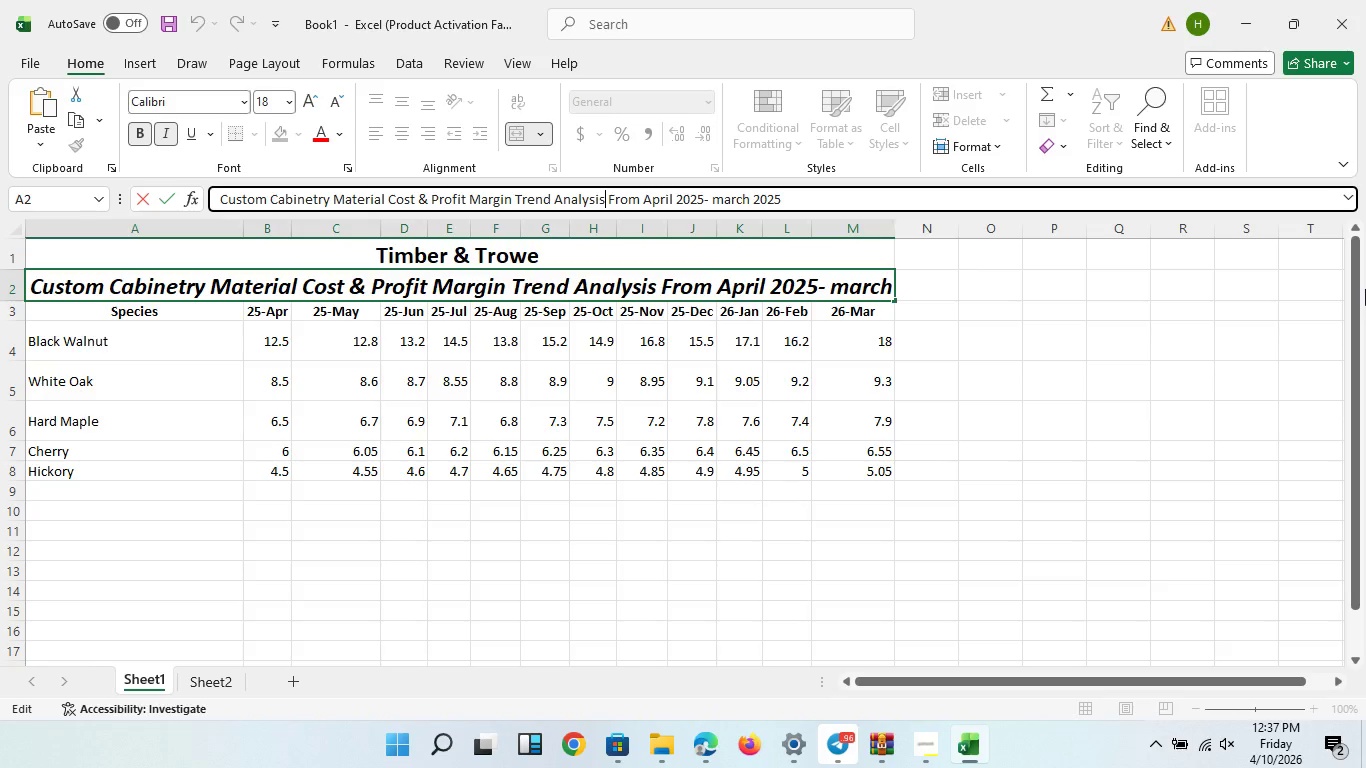 
key(Alt+Enter)
 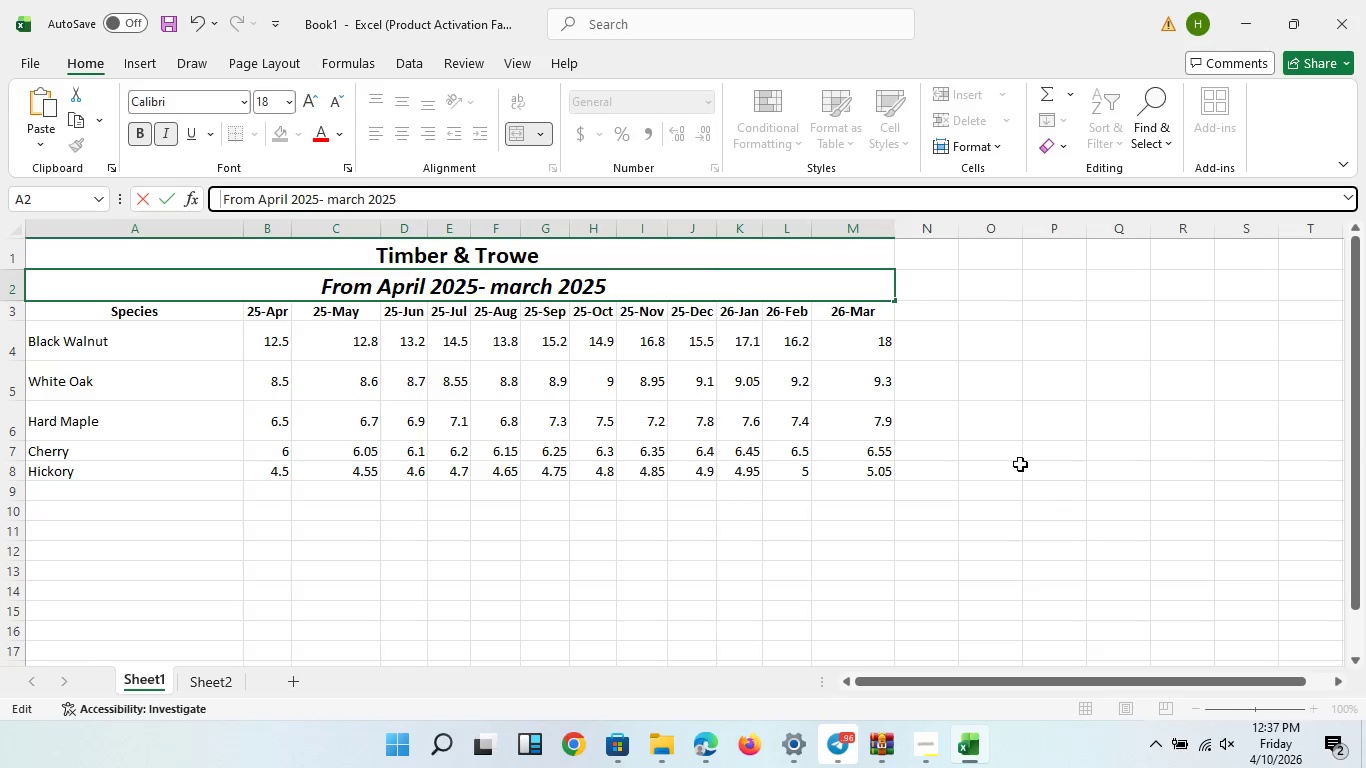 
left_click([826, 427])
 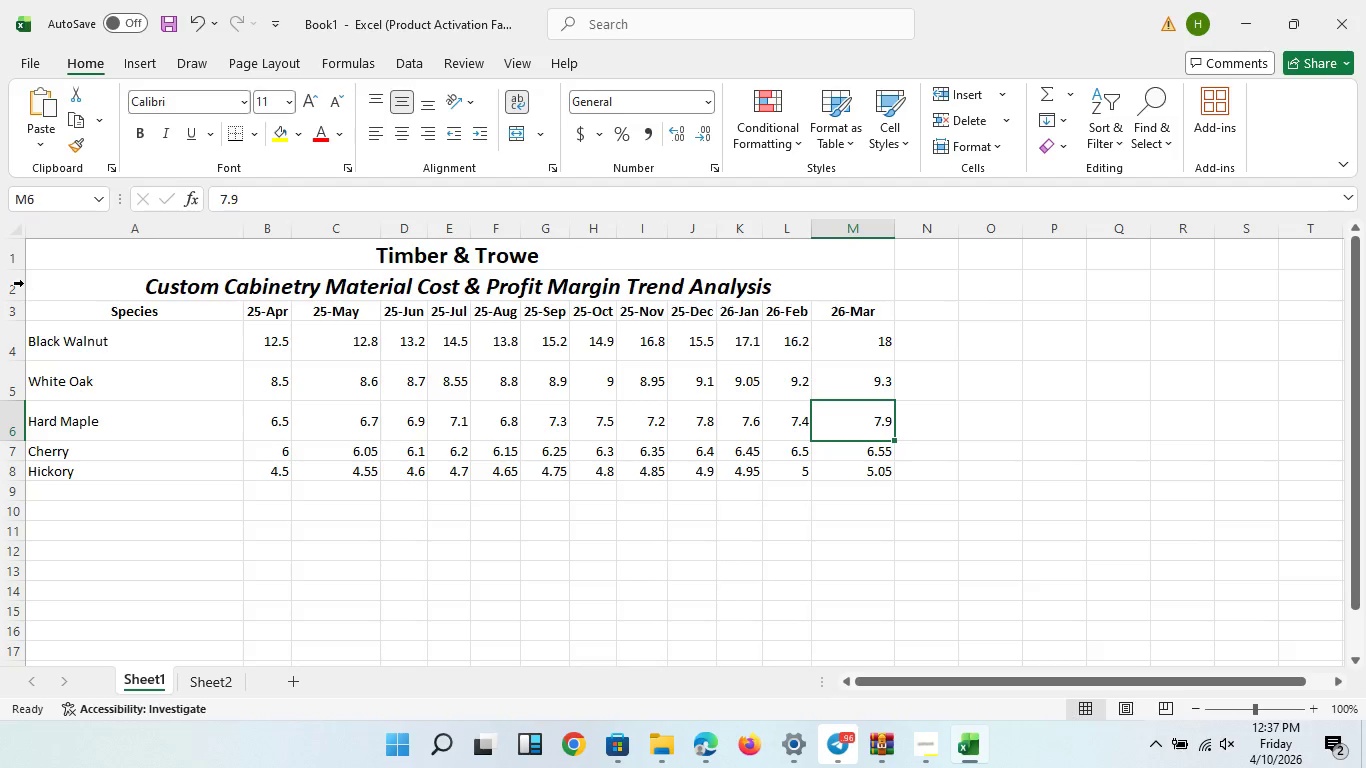 
left_click([24, 283])
 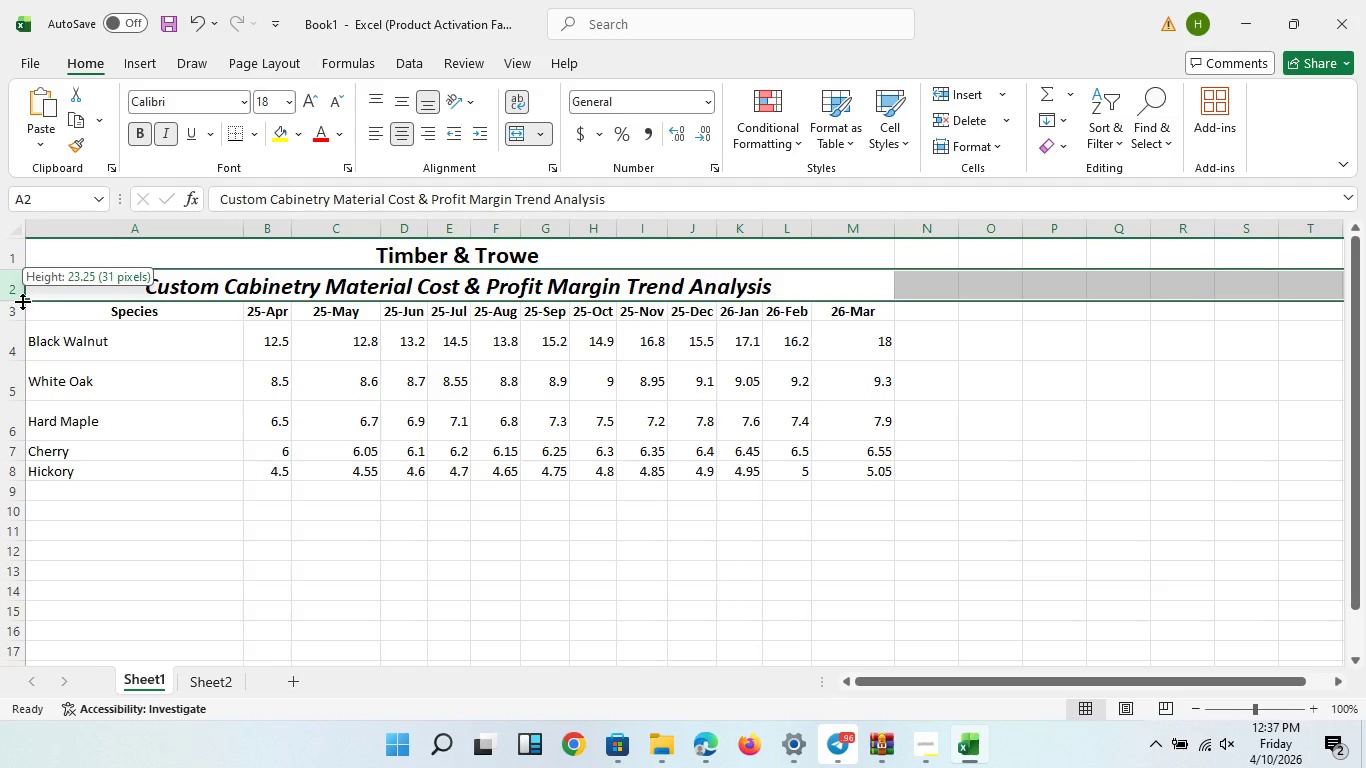 
left_click([22, 301])
 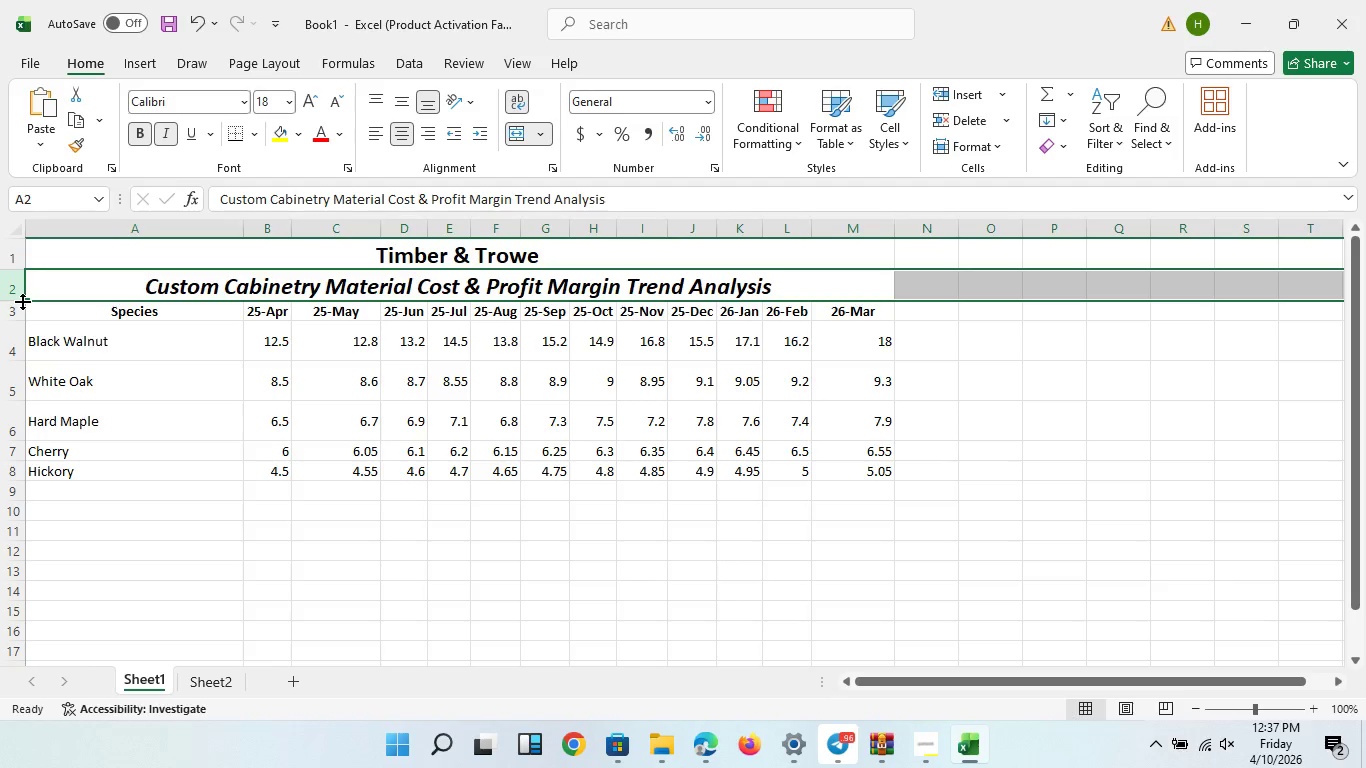 
double_click([22, 301])
 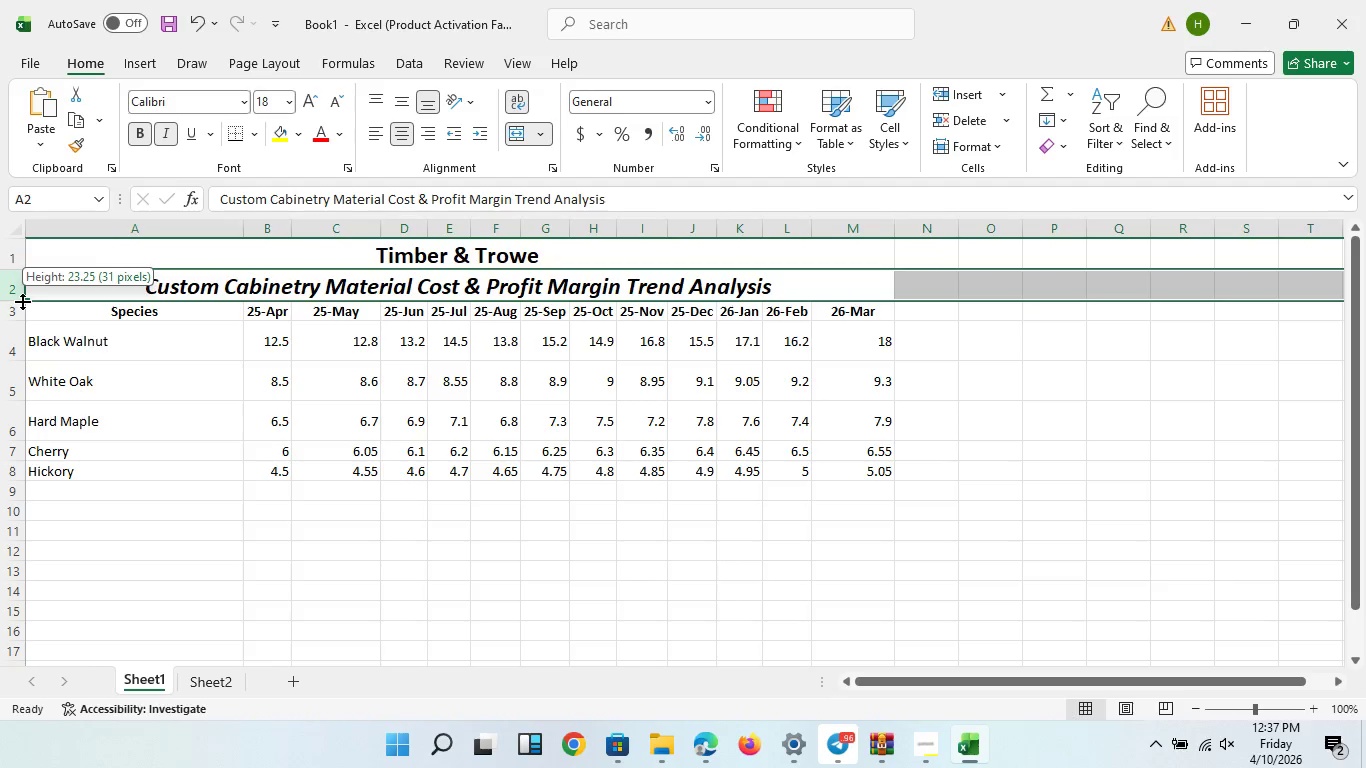 
left_click_drag(start_coordinate=[22, 301], to_coordinate=[20, 314])
 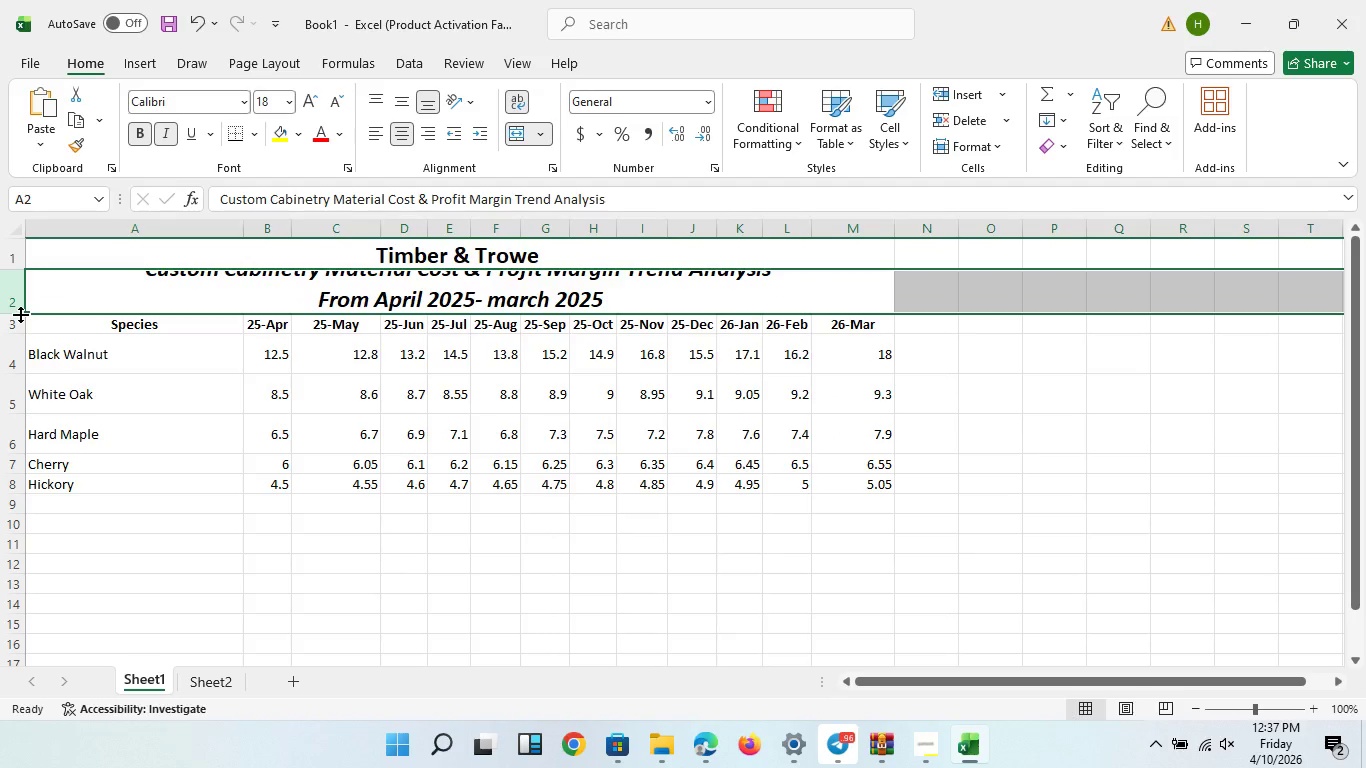 
left_click_drag(start_coordinate=[20, 314], to_coordinate=[20, 326])
 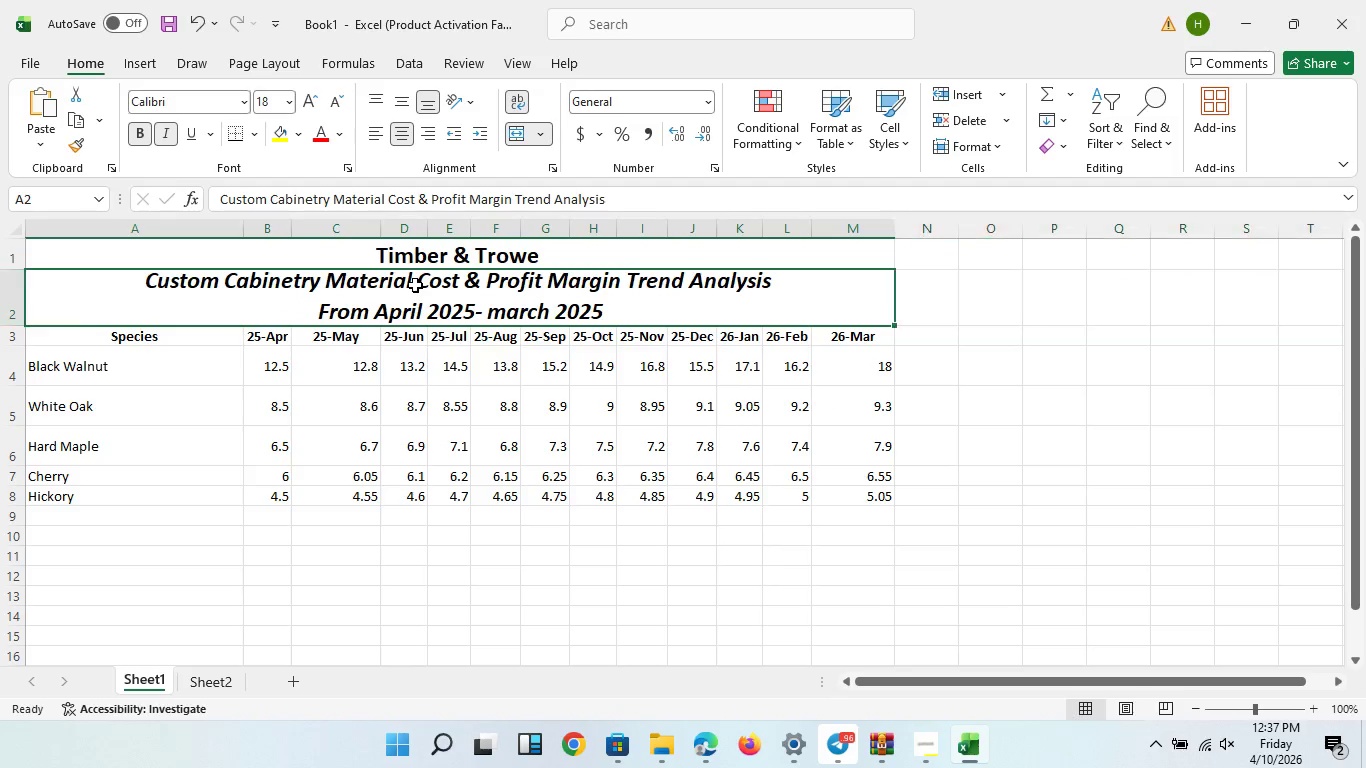 
left_click([415, 285])
 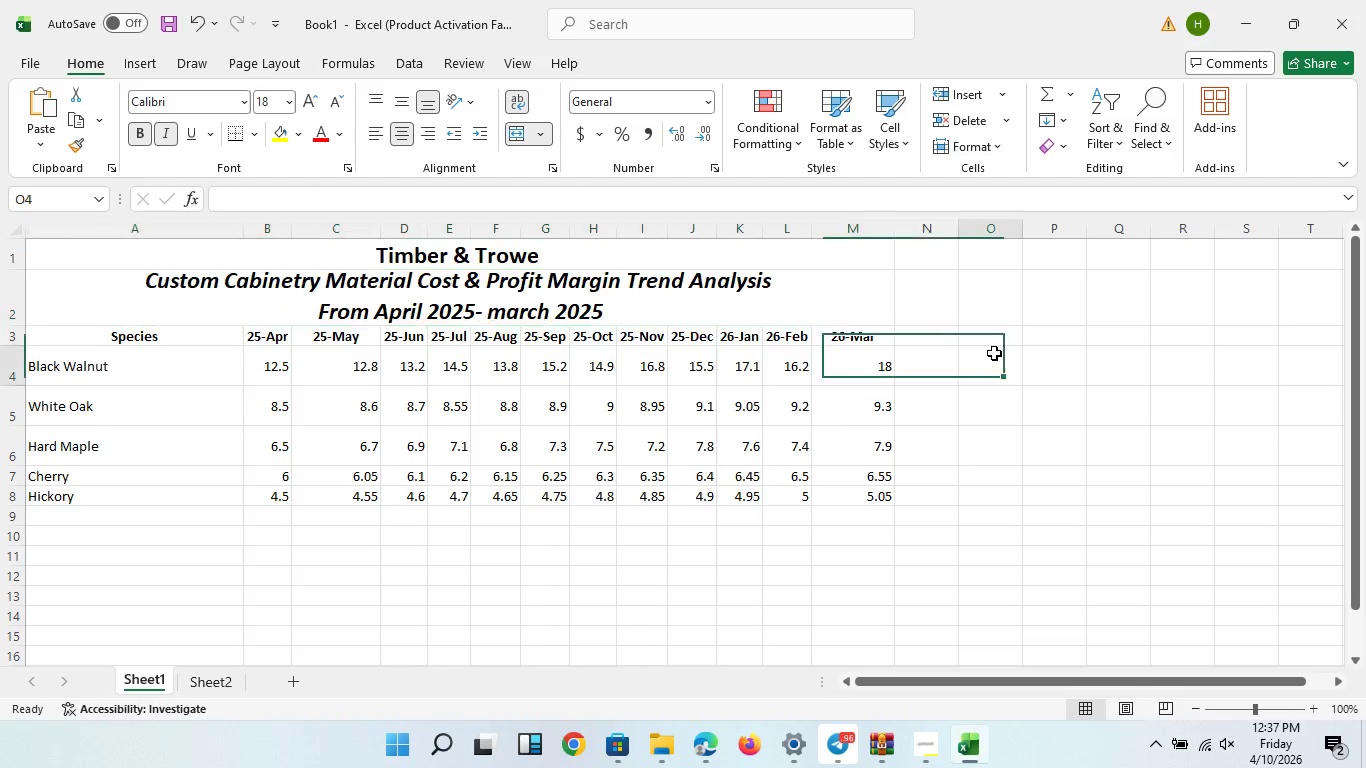 
left_click([994, 353])
 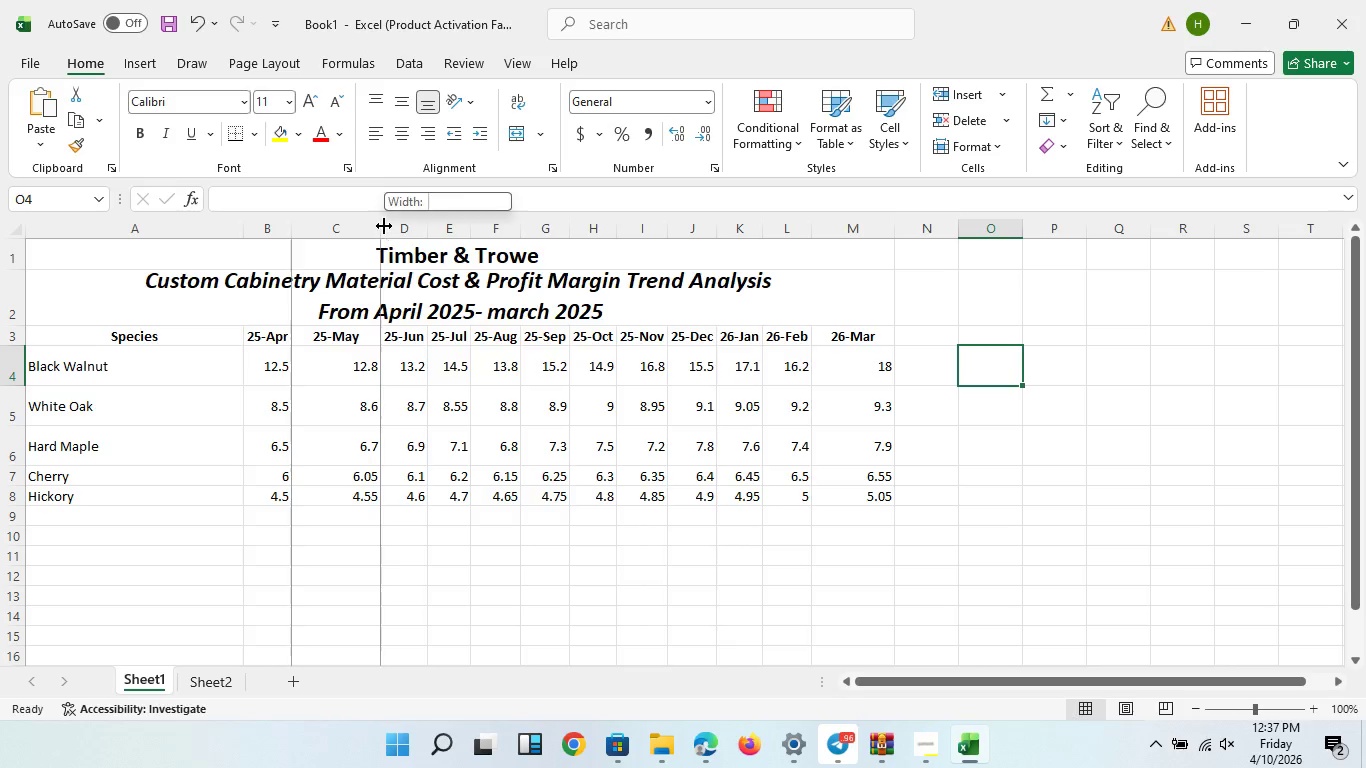 
left_click([384, 226])
 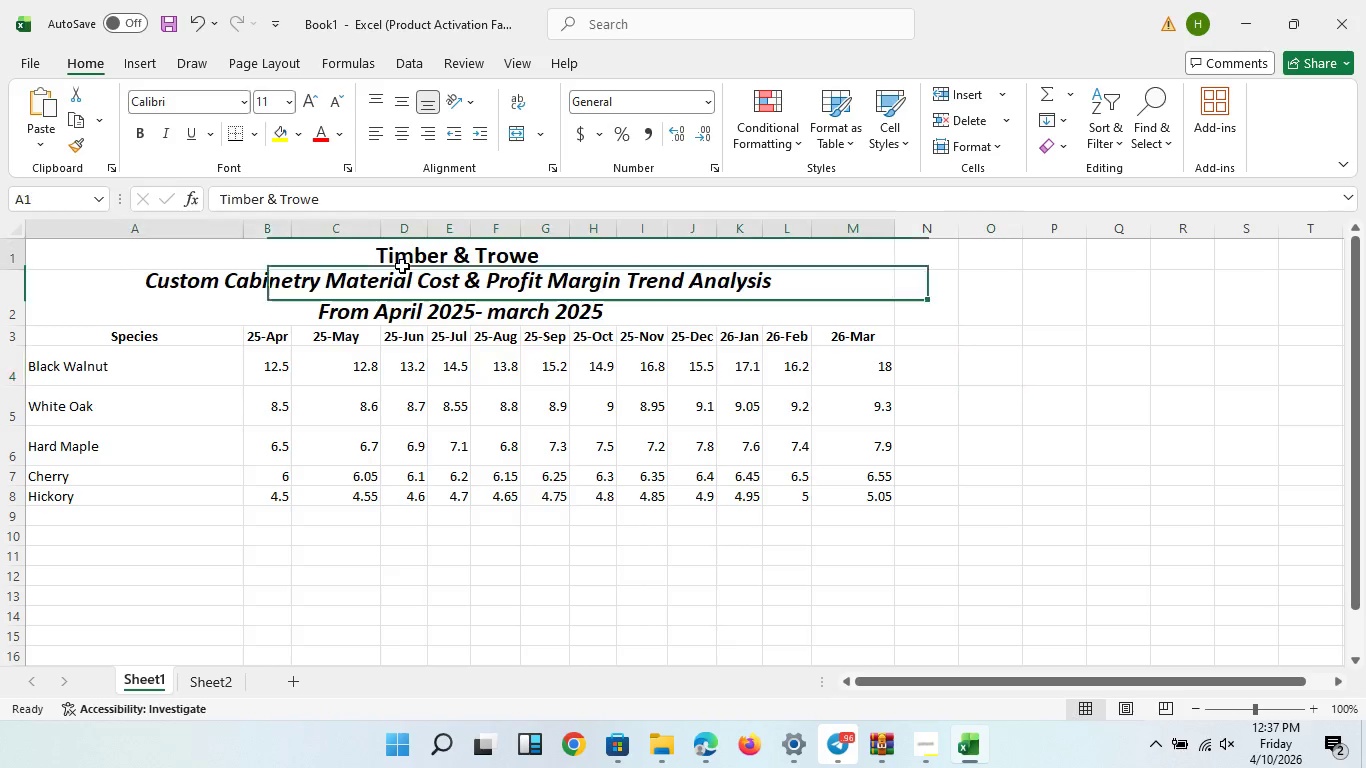 
left_click([402, 266])
 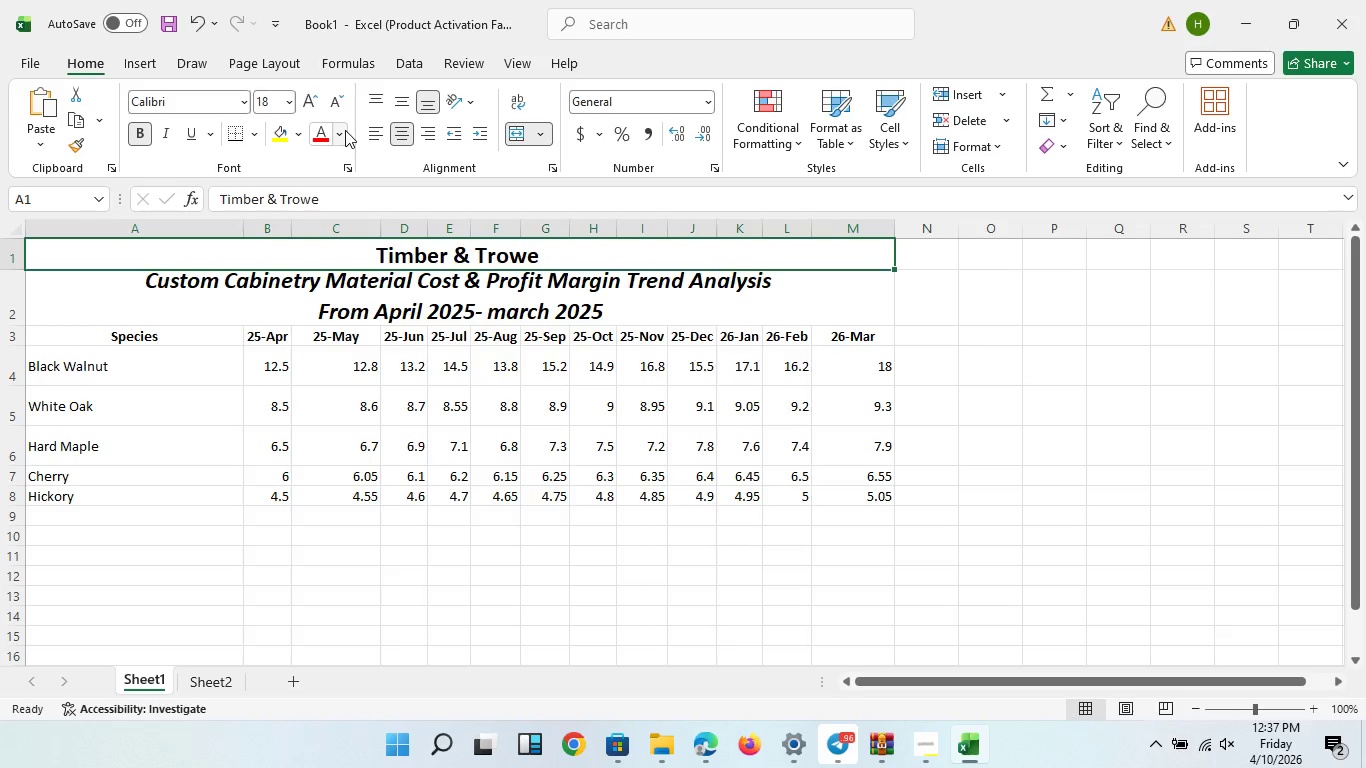 
left_click([345, 130])
 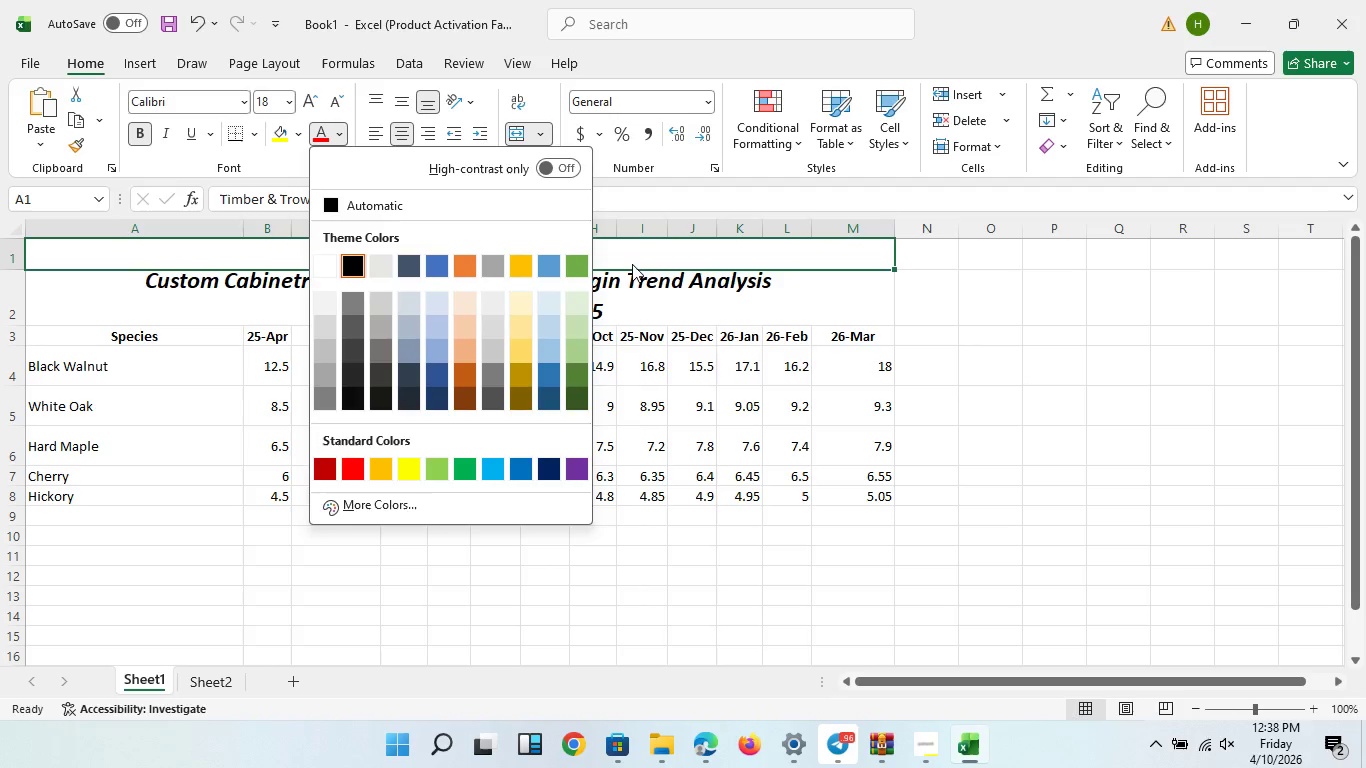 
wait(7.03)
 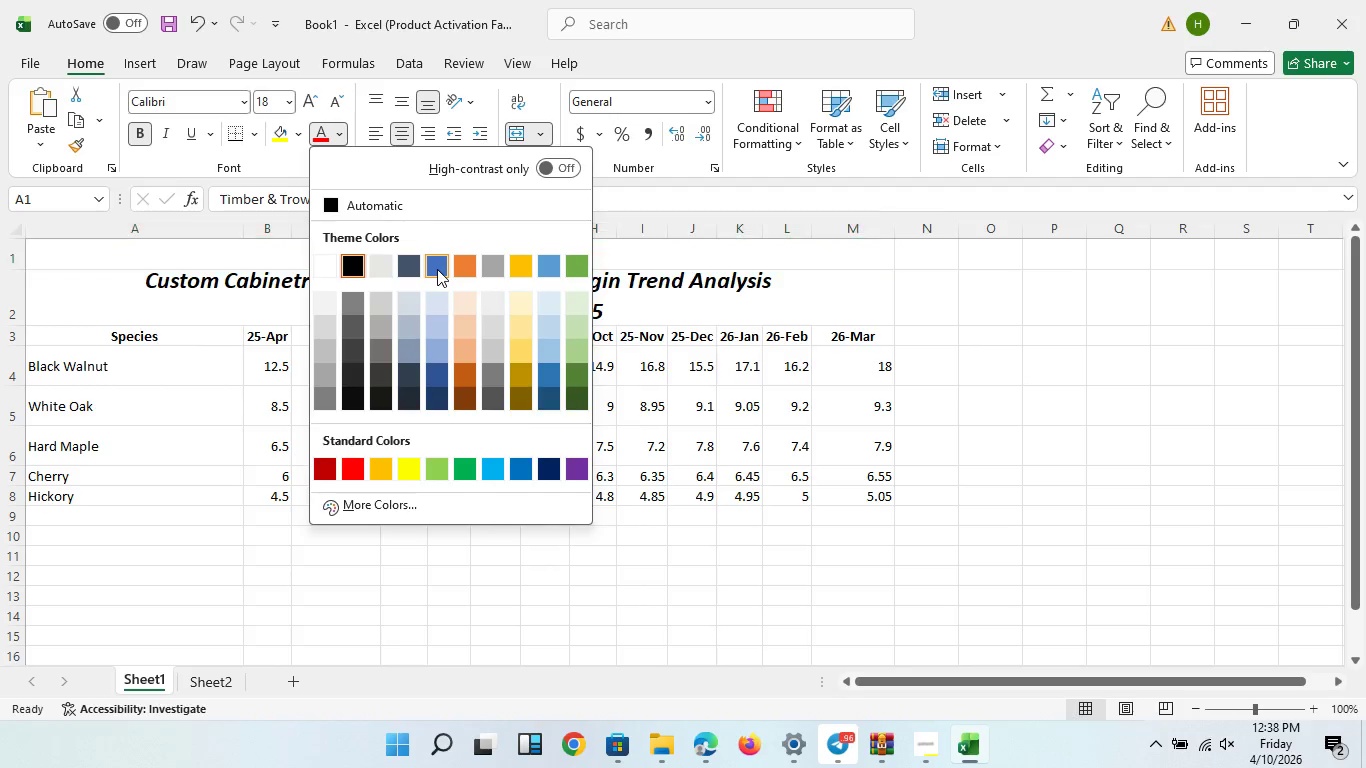 
left_click([299, 129])
 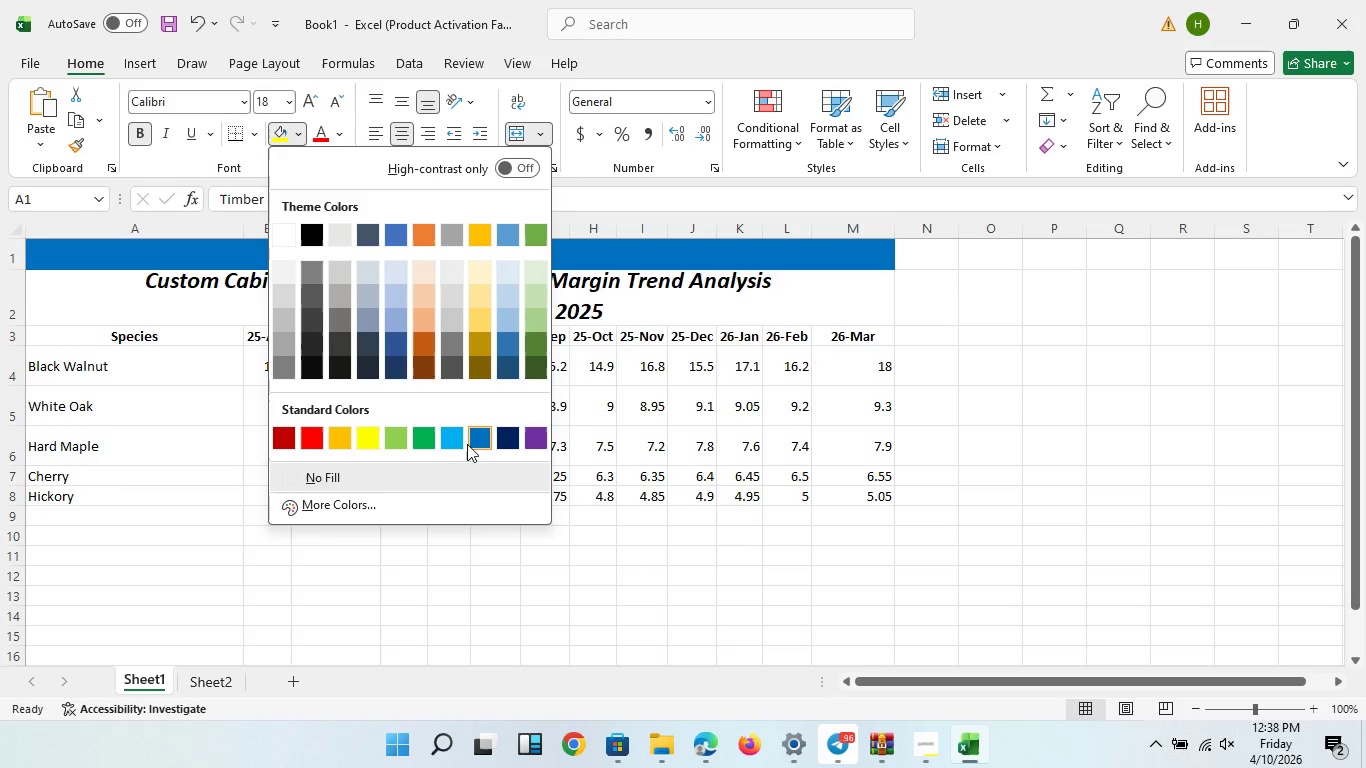 
wait(7.8)
 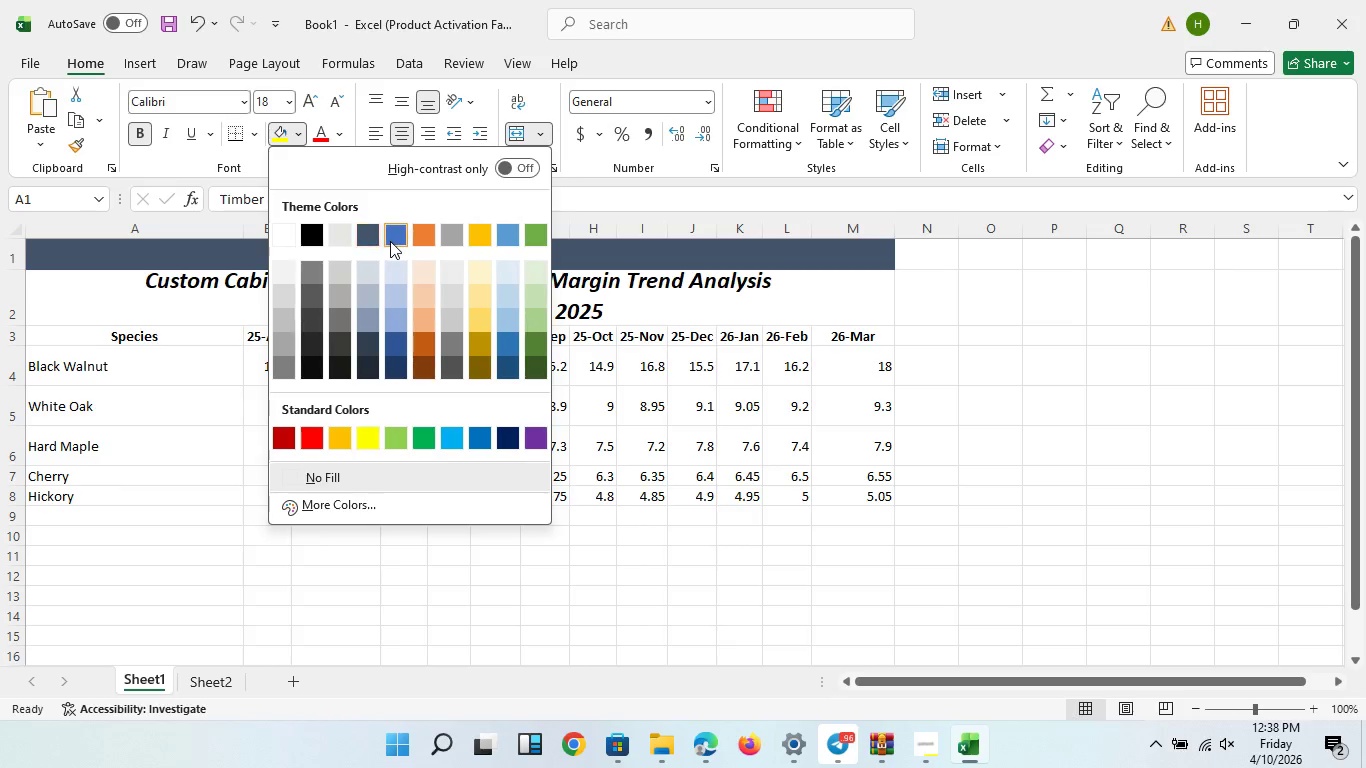 
mouse_move([382, 263])
 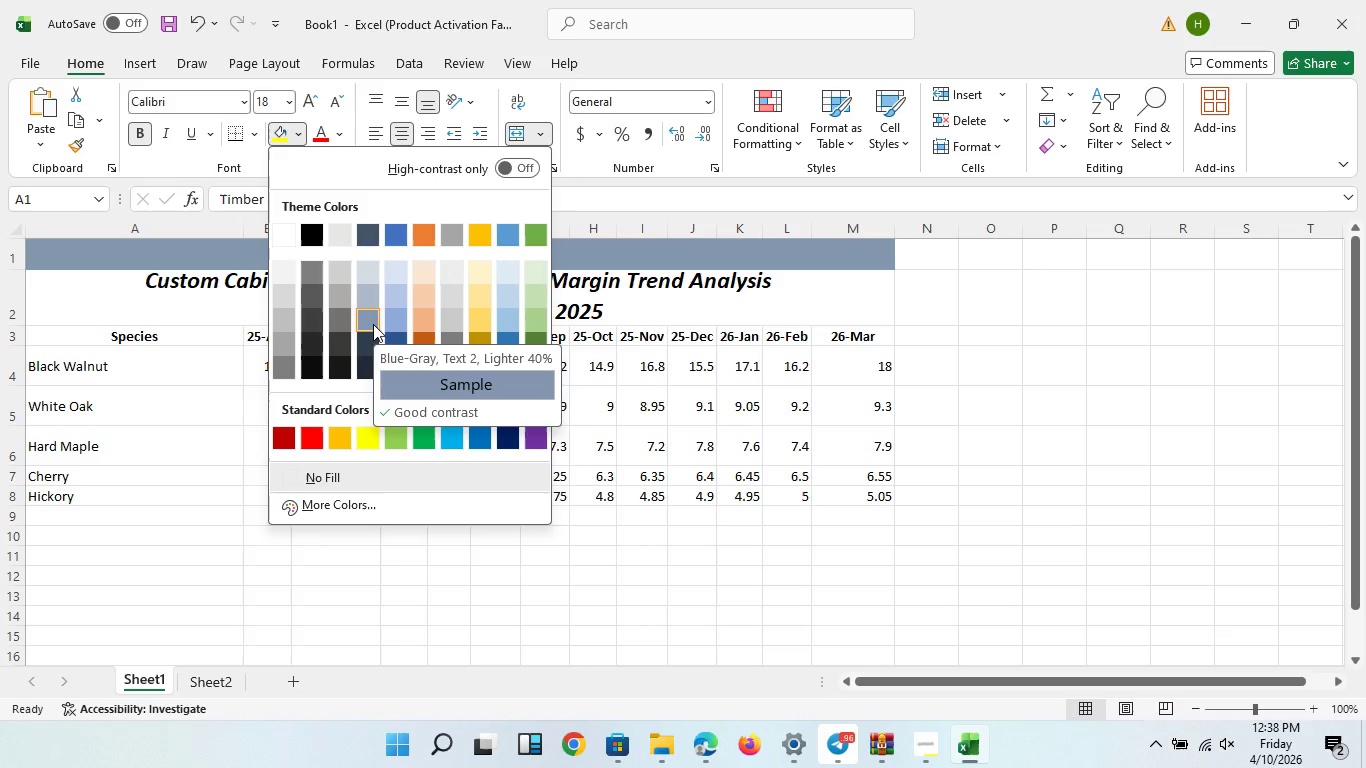 
left_click([373, 324])
 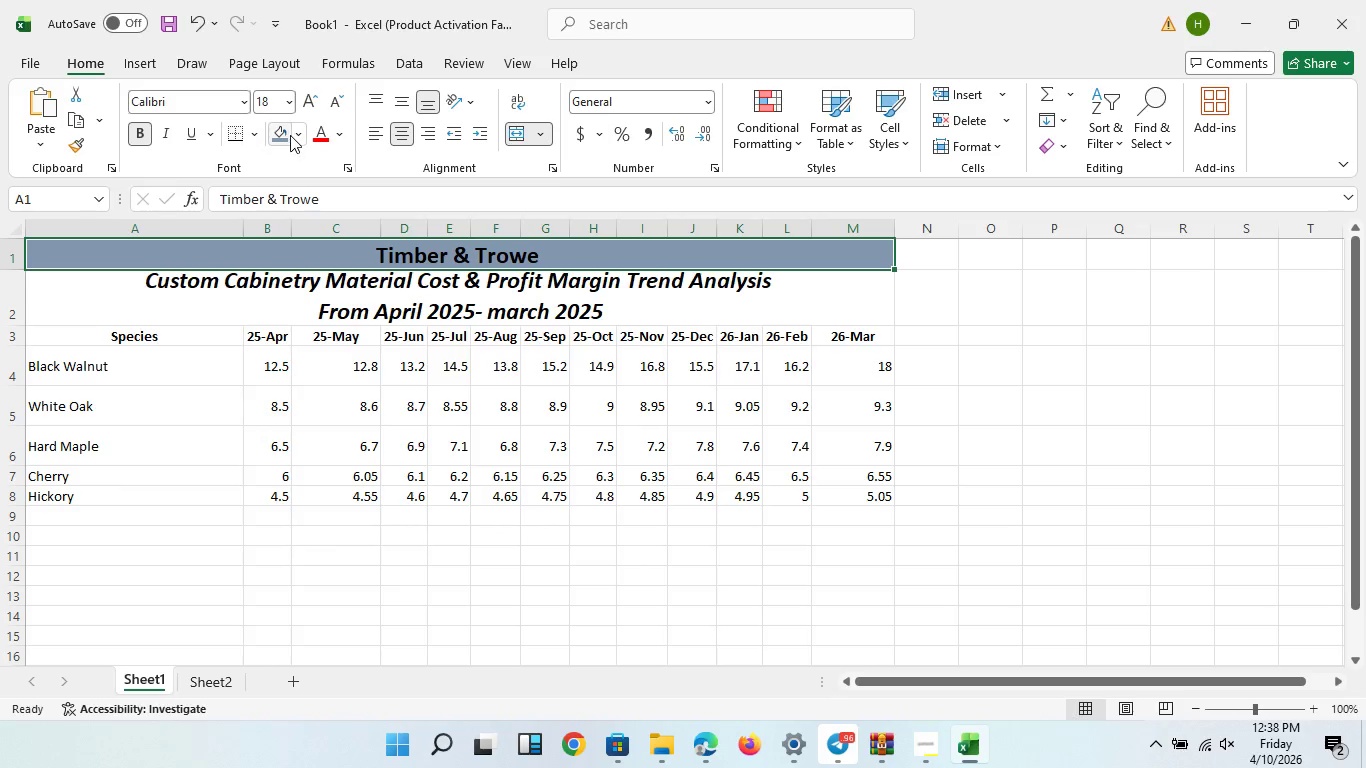 
left_click([479, 297])
 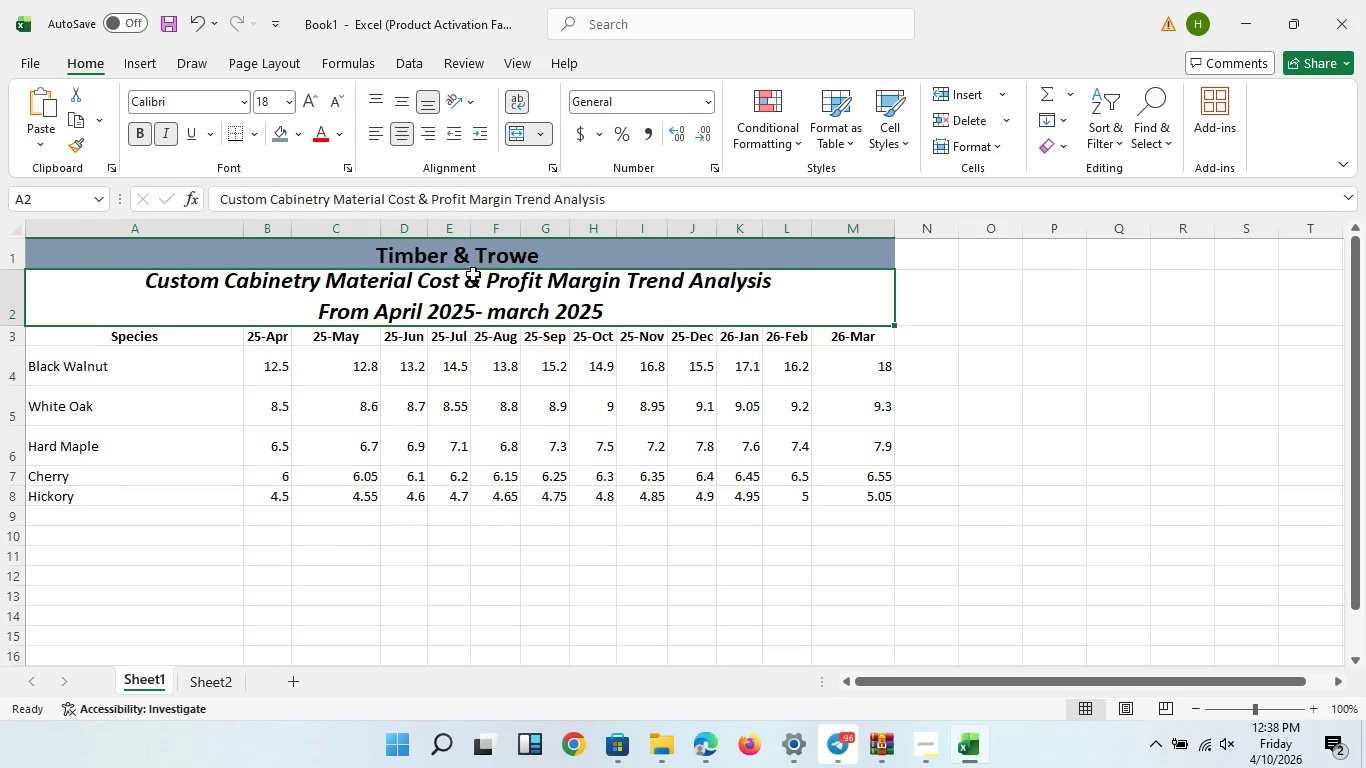 
left_click([459, 263])
 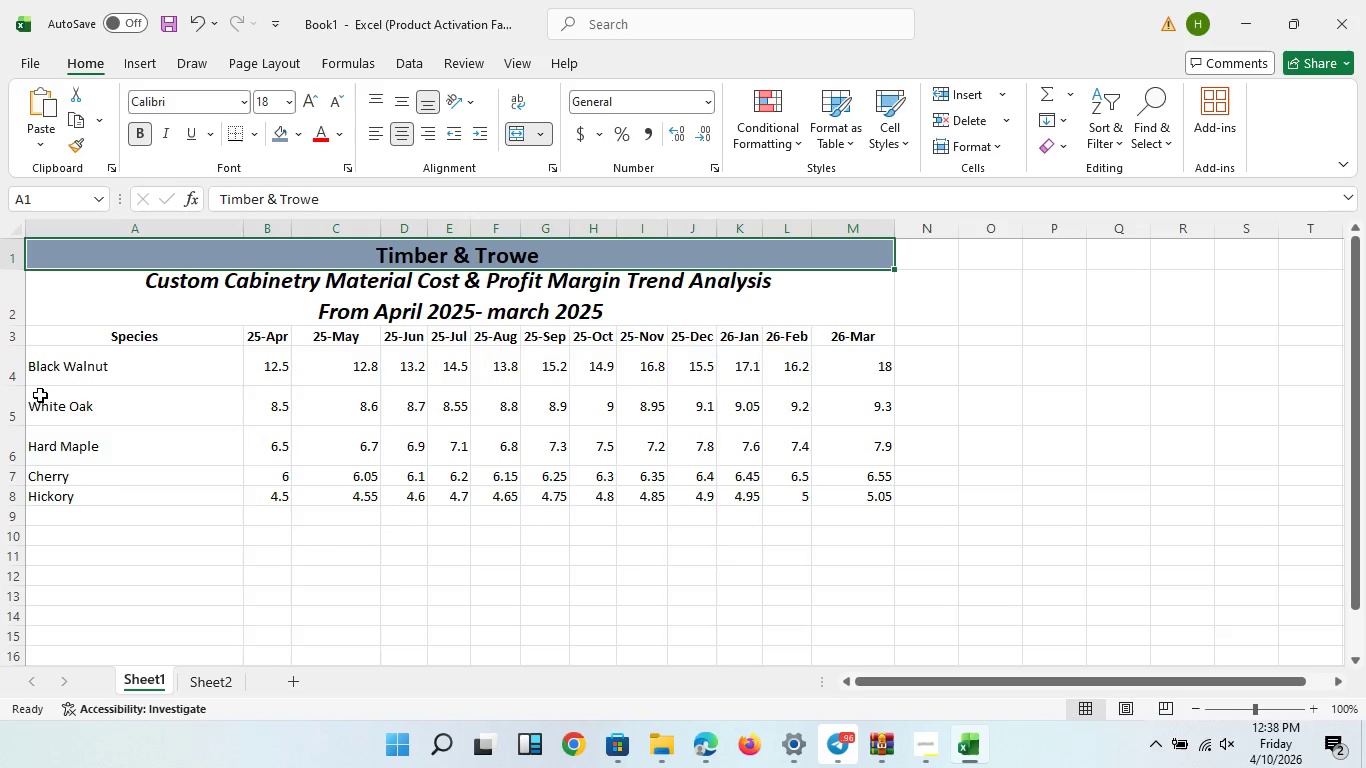 
left_click([249, 382])
 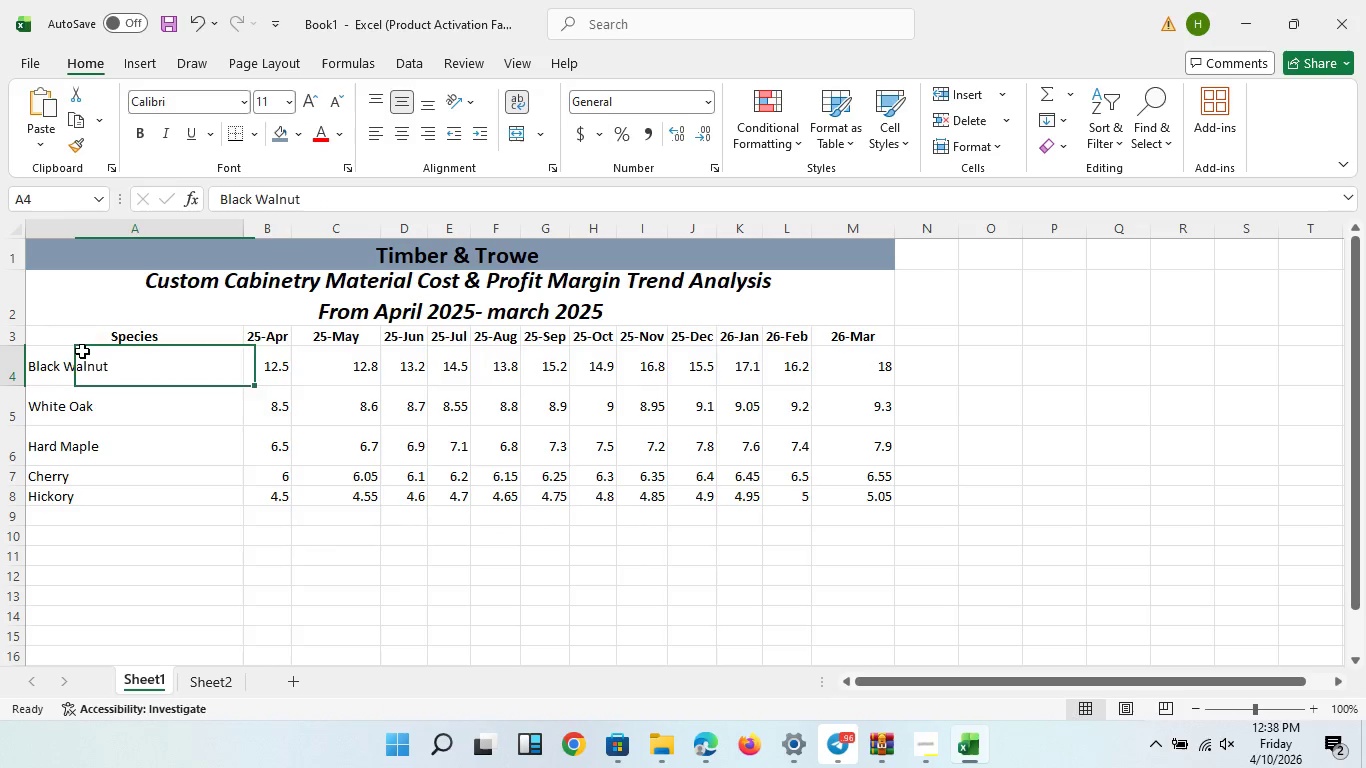 
left_click([82, 351])
 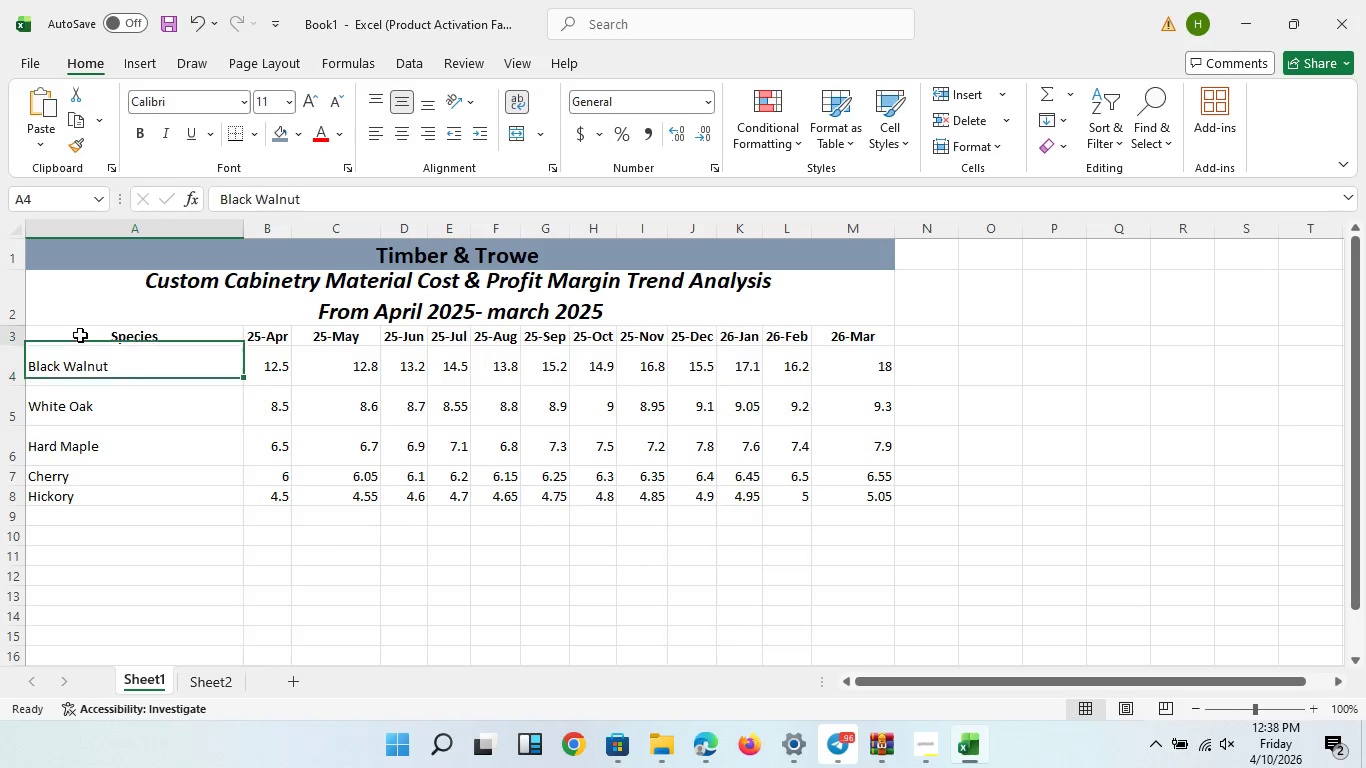 
left_click_drag(start_coordinate=[80, 335], to_coordinate=[898, 502])
 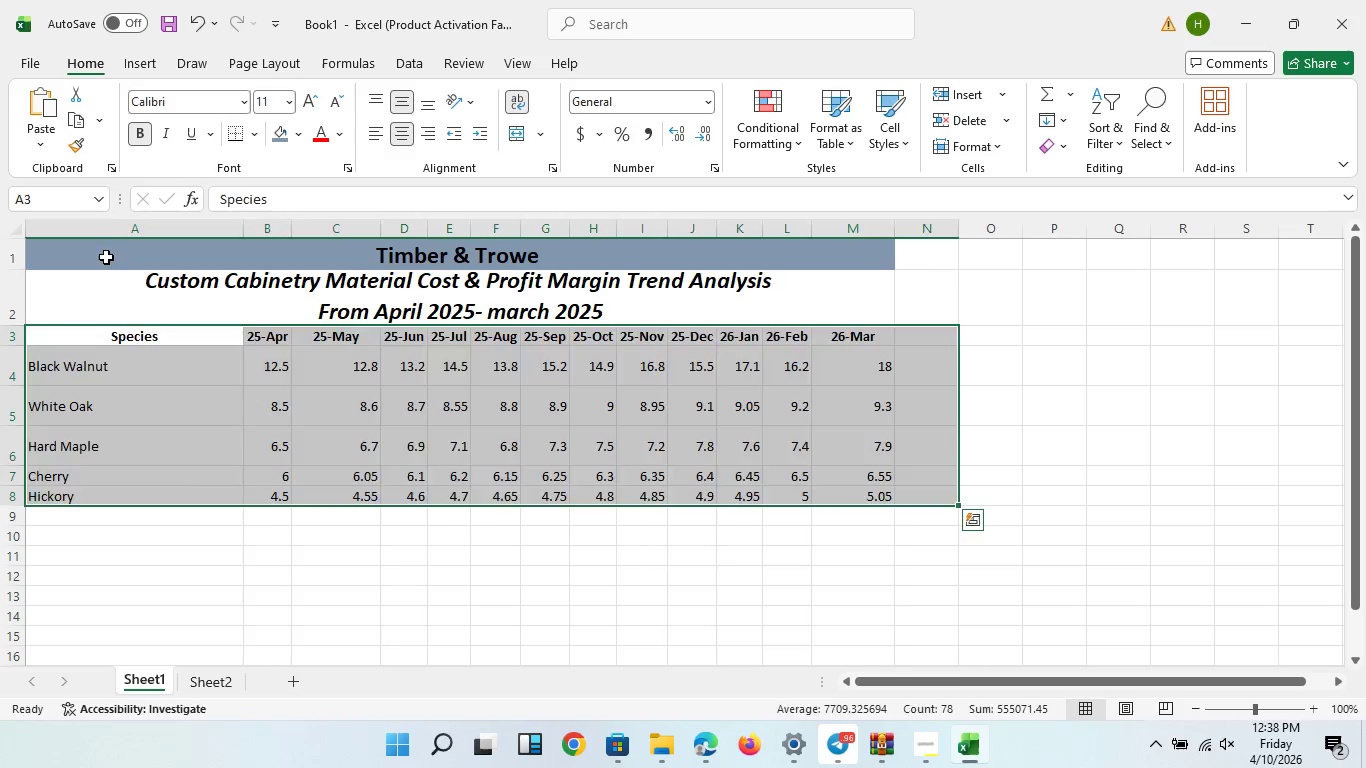 
left_click_drag(start_coordinate=[106, 257], to_coordinate=[752, 497])
 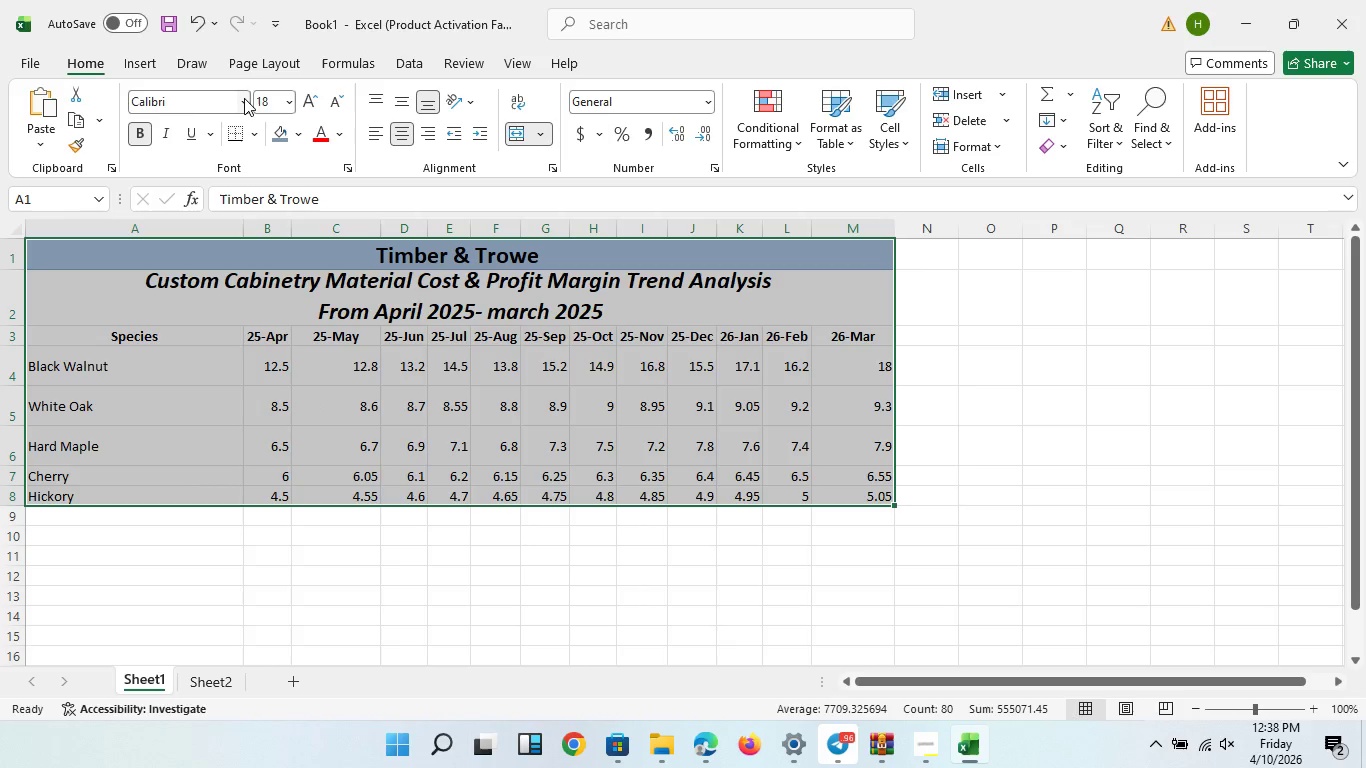 
left_click([244, 98])
 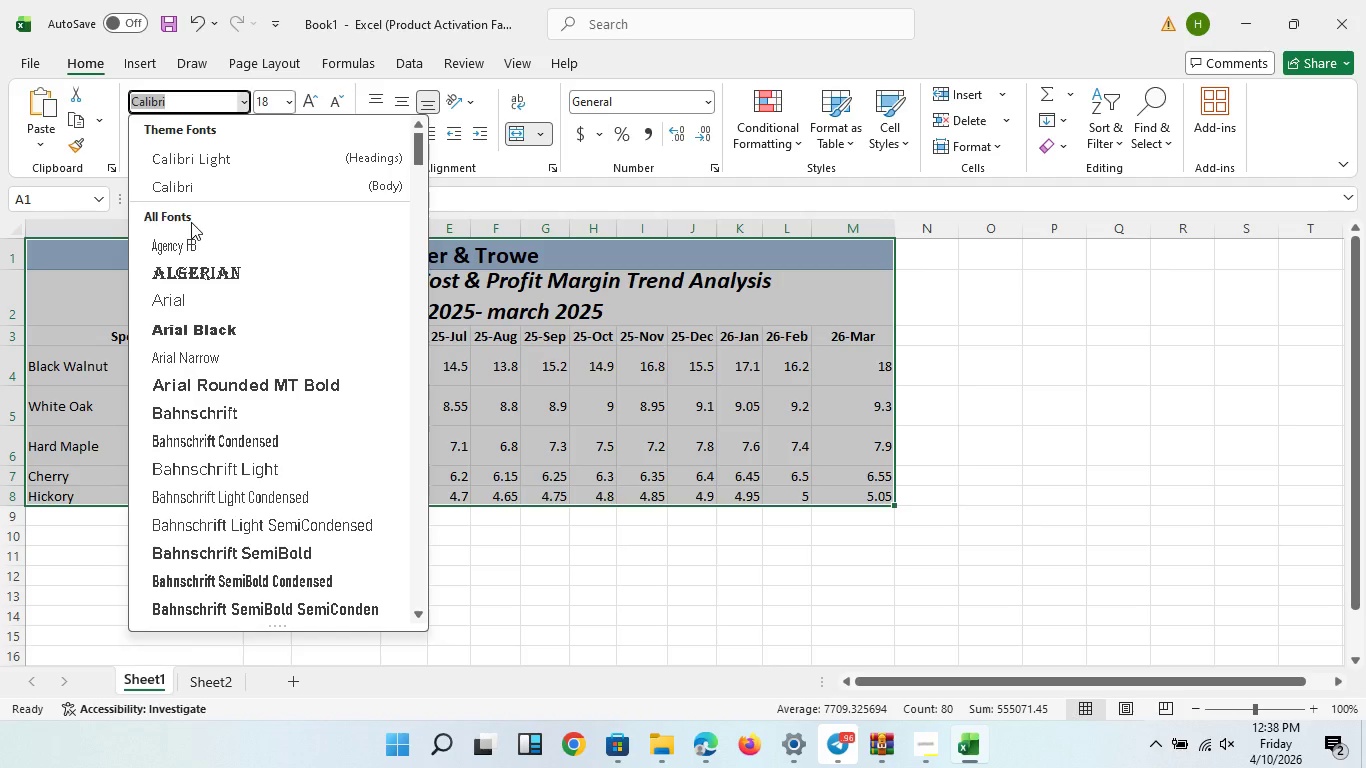 
type(ver)
 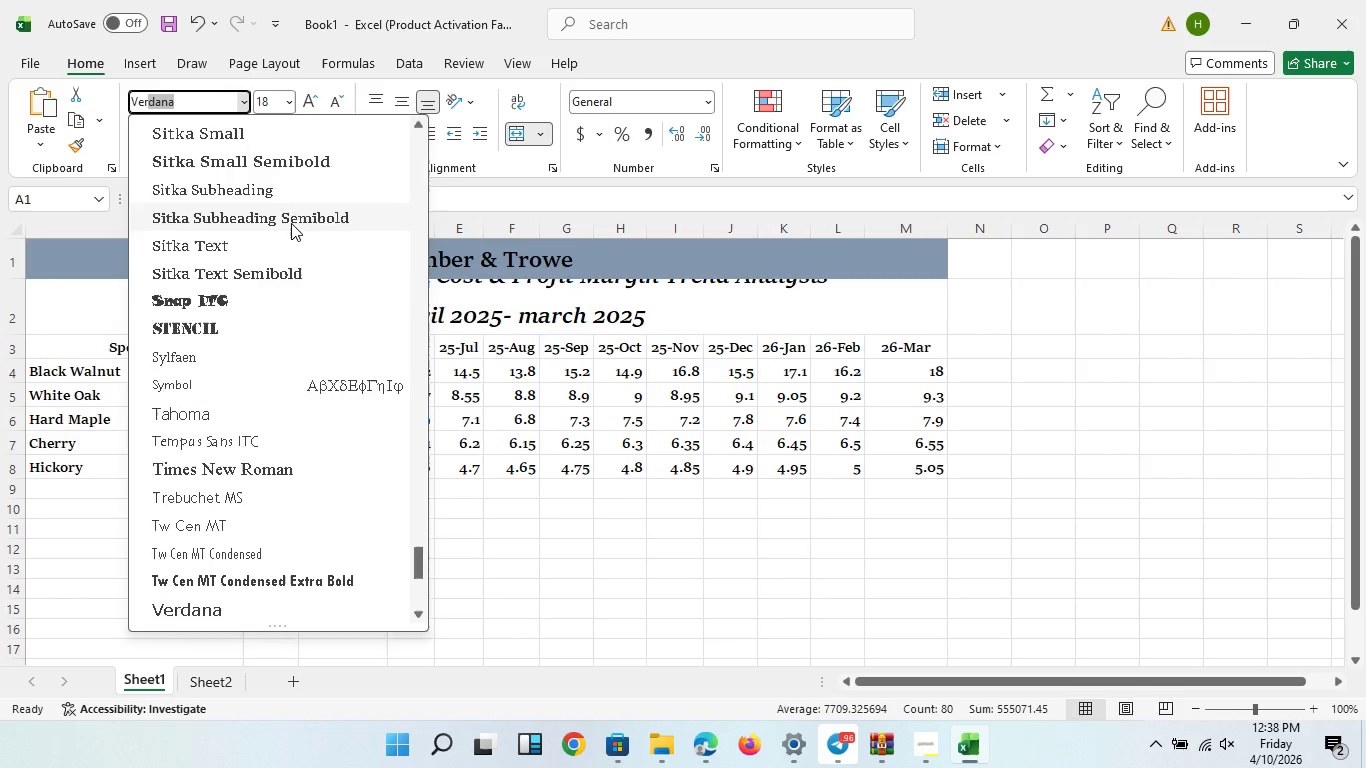 
key(NumpadEnter)
 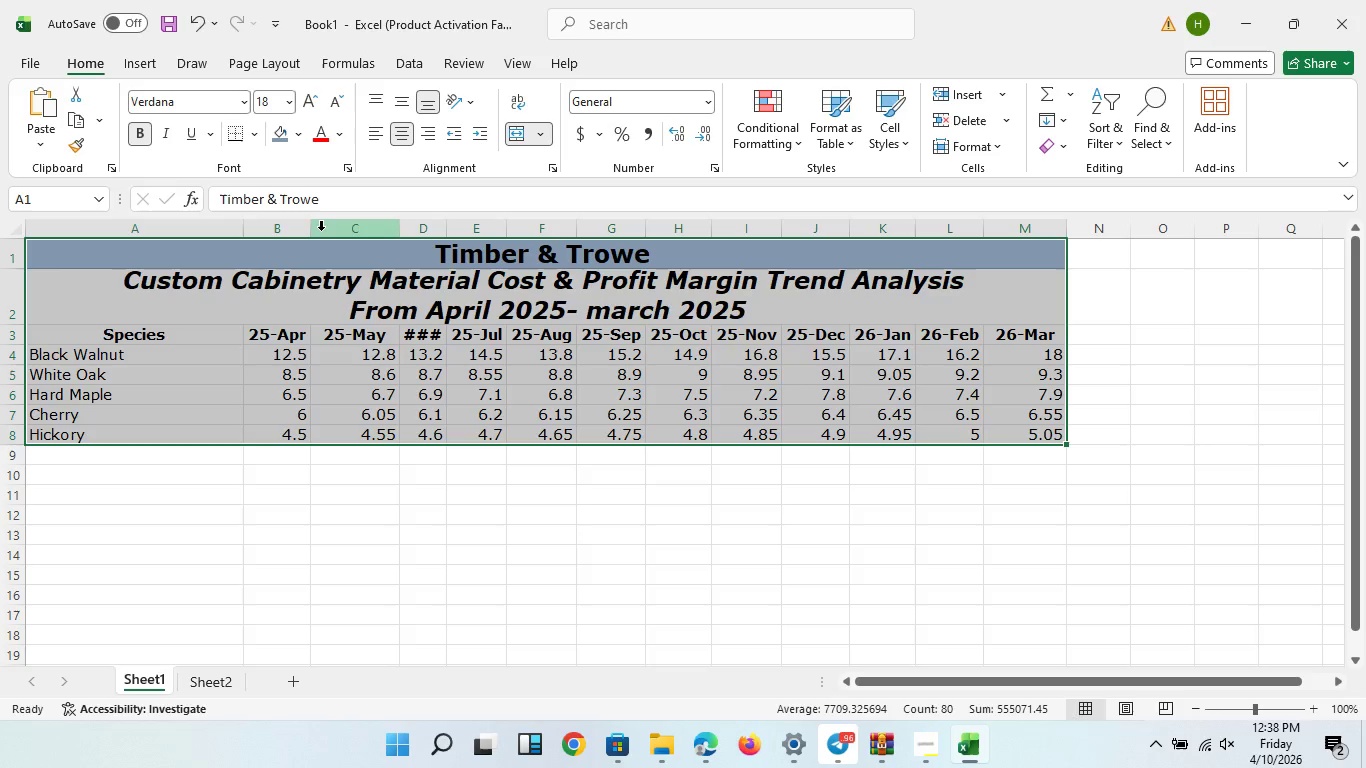 
wait(5.05)
 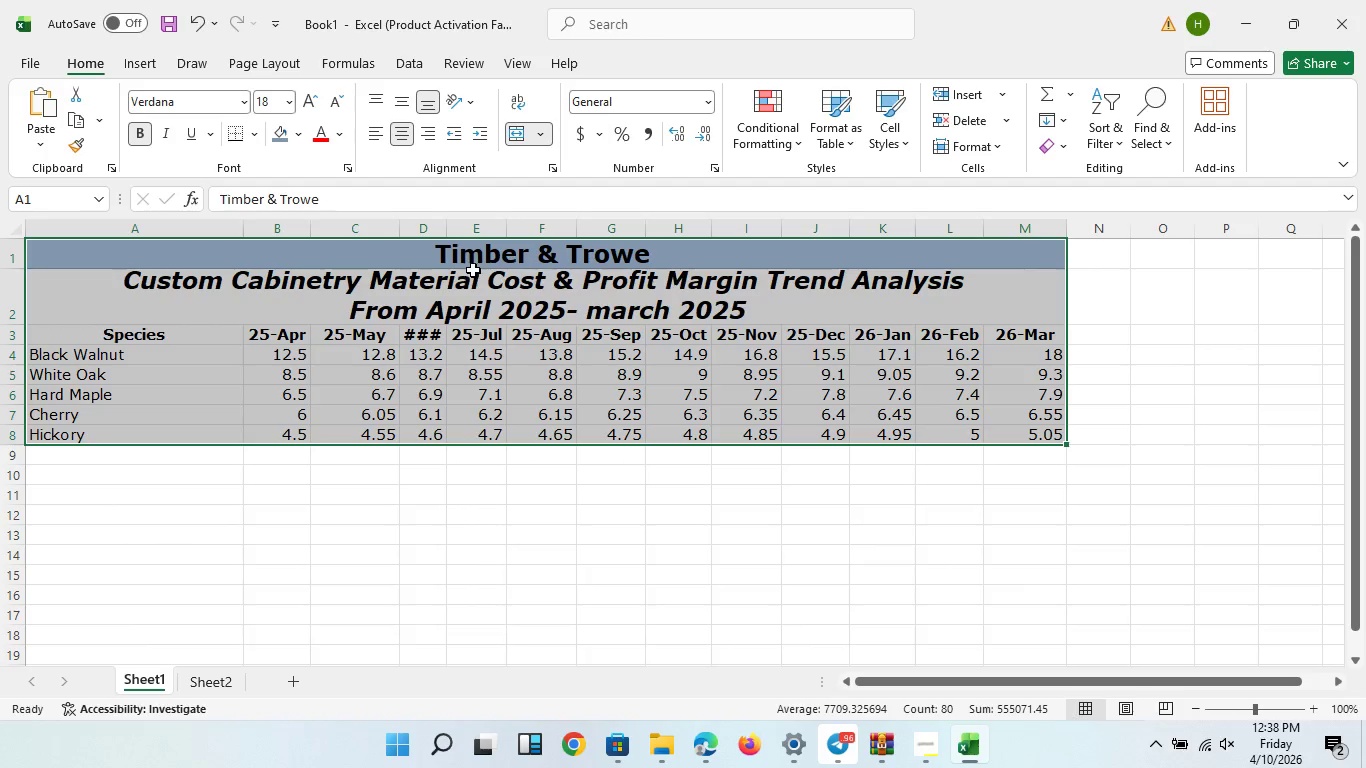 
left_click([504, 370])
 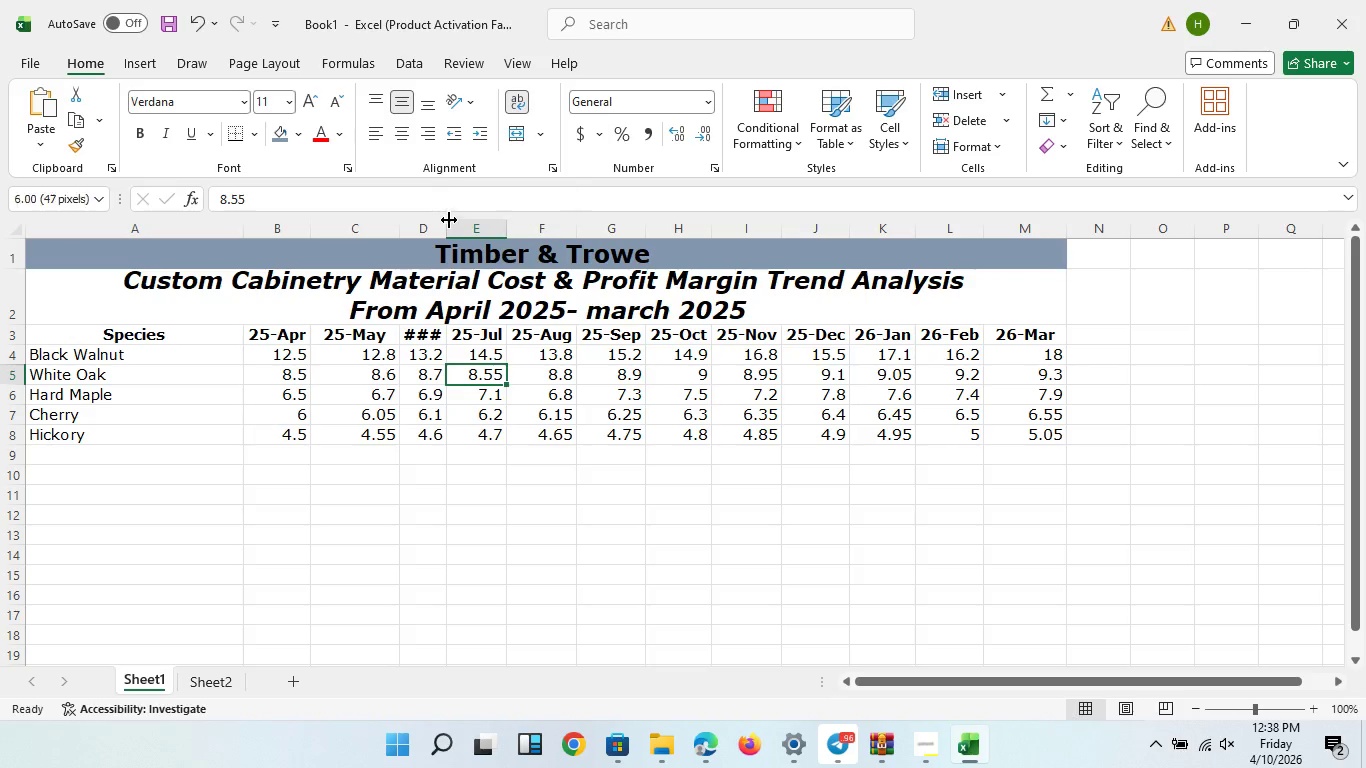 
double_click([449, 220])
 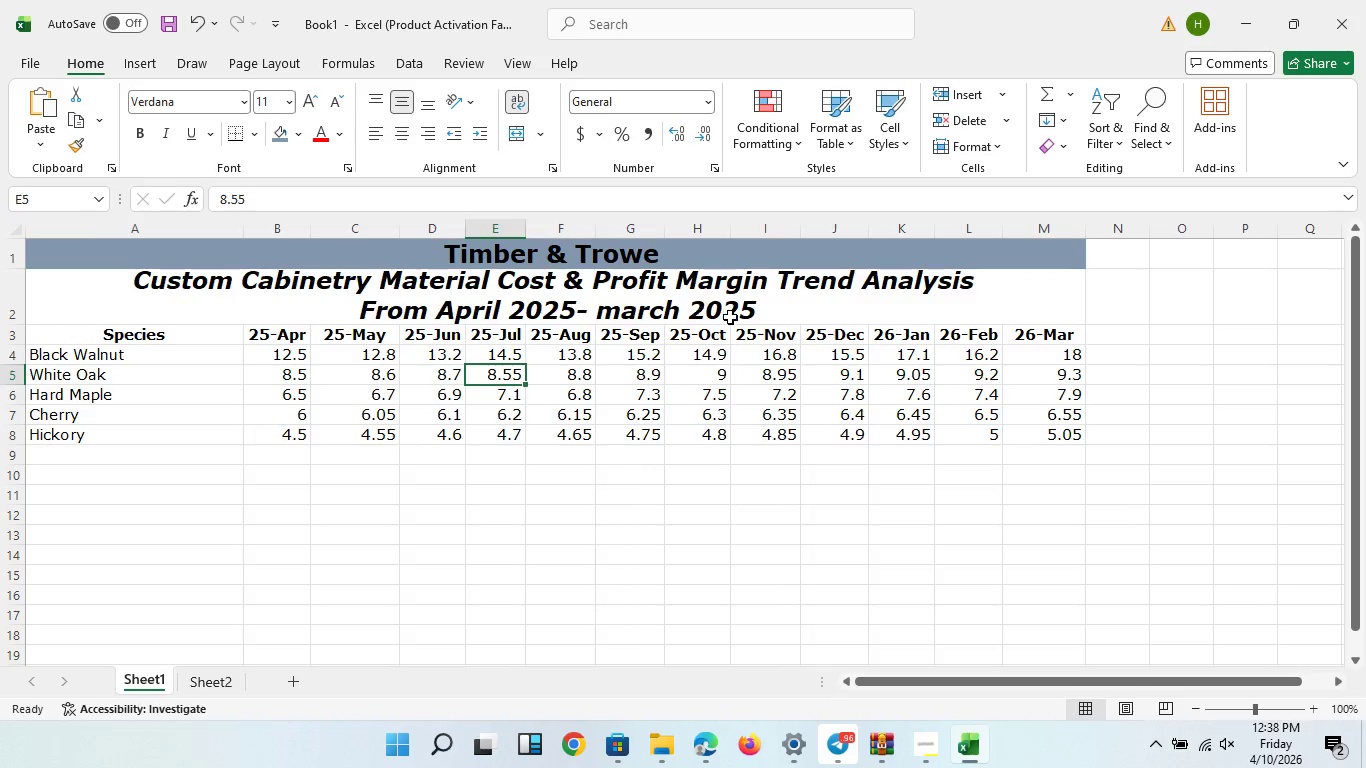 
left_click([730, 317])
 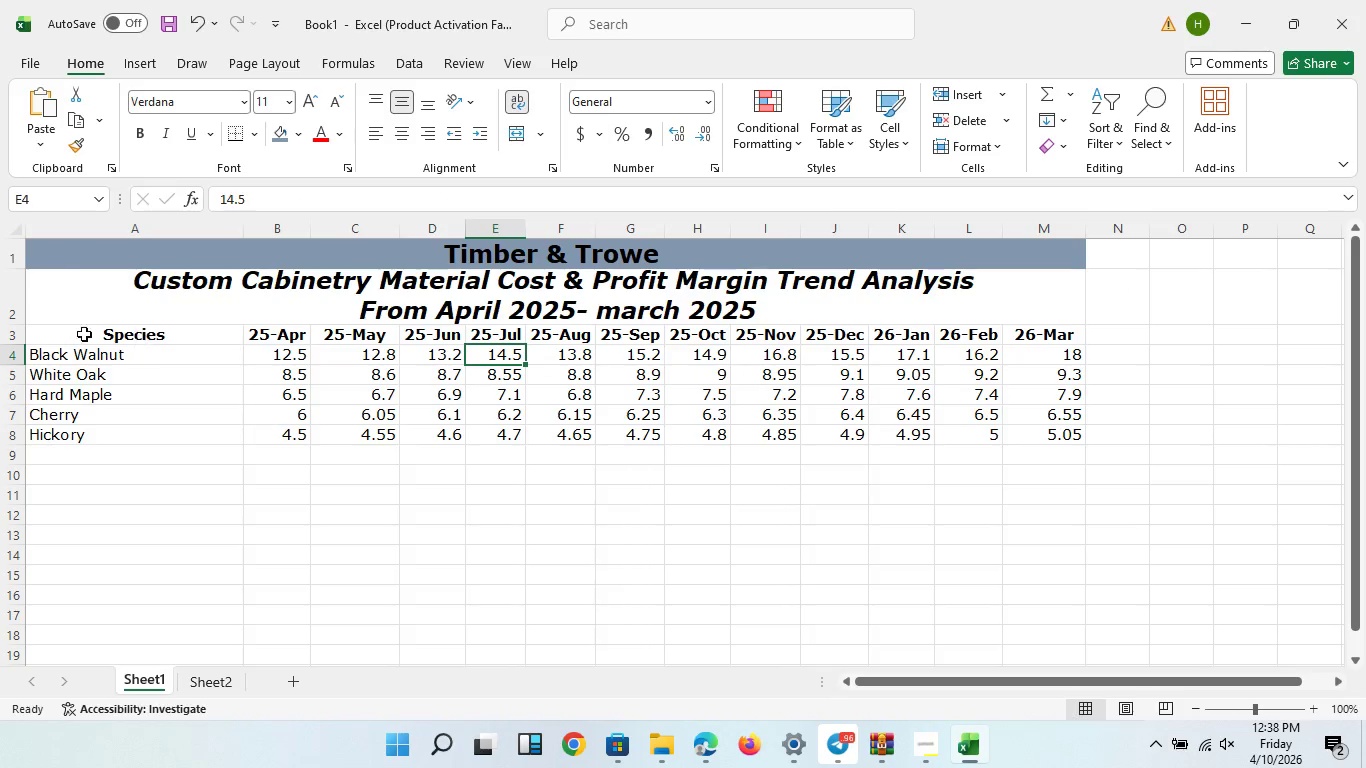 
left_click([26, 329])
 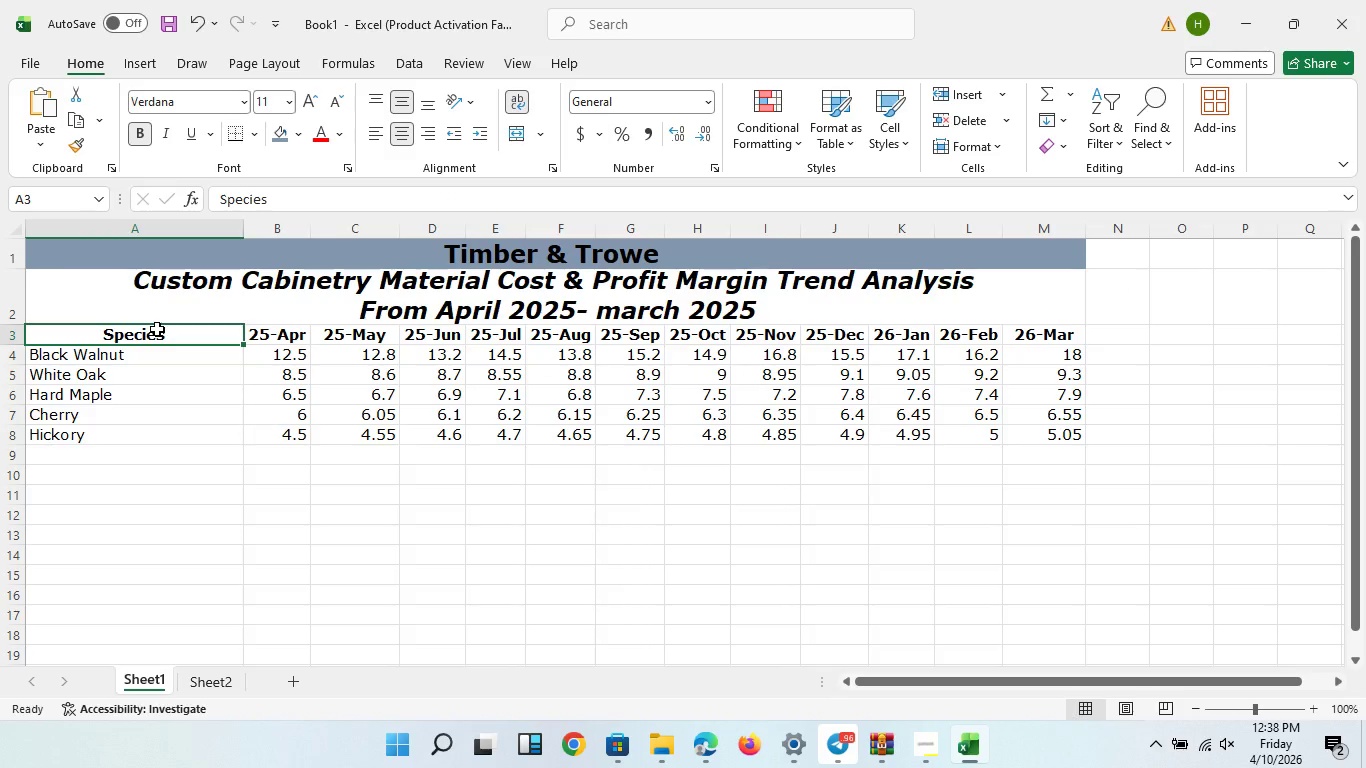 
left_click_drag(start_coordinate=[157, 329], to_coordinate=[1021, 328])
 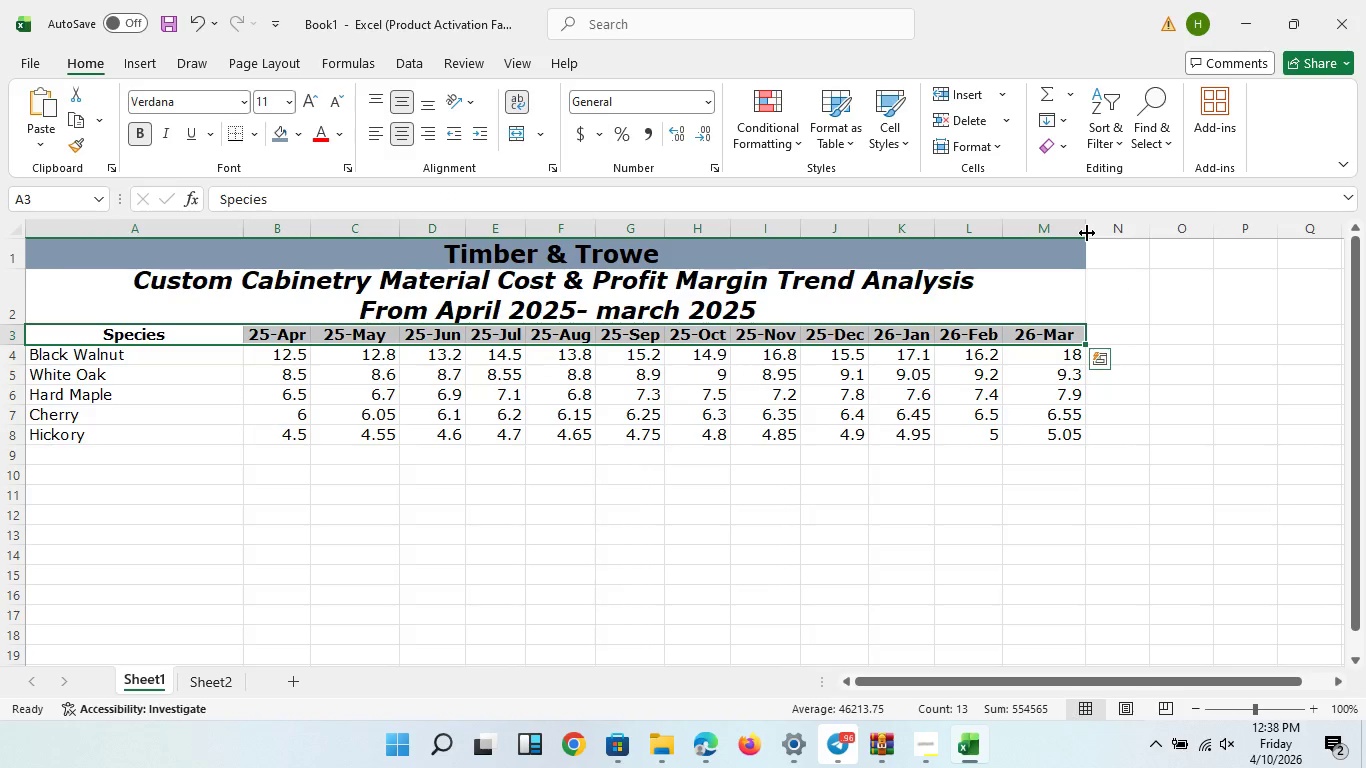 
left_click_drag(start_coordinate=[1087, 233], to_coordinate=[1096, 233])
 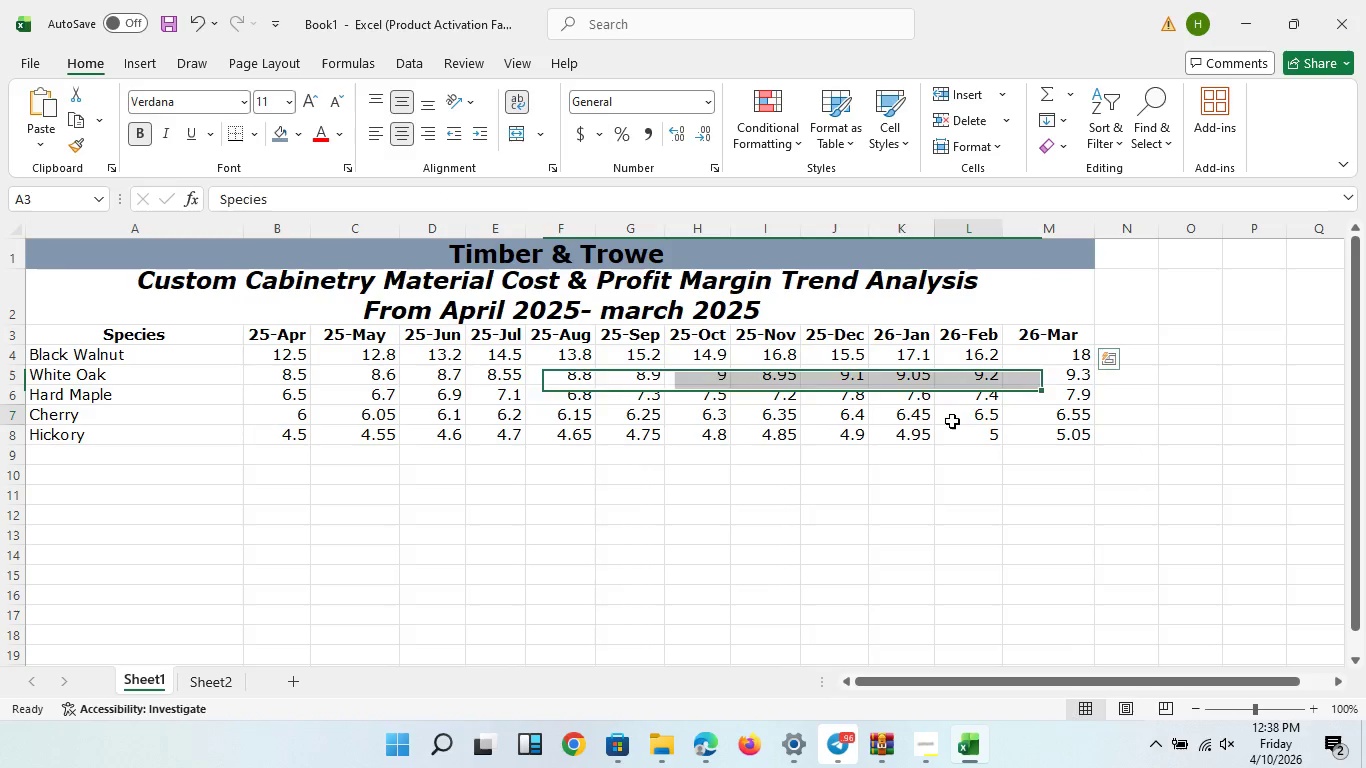 
left_click([952, 421])
 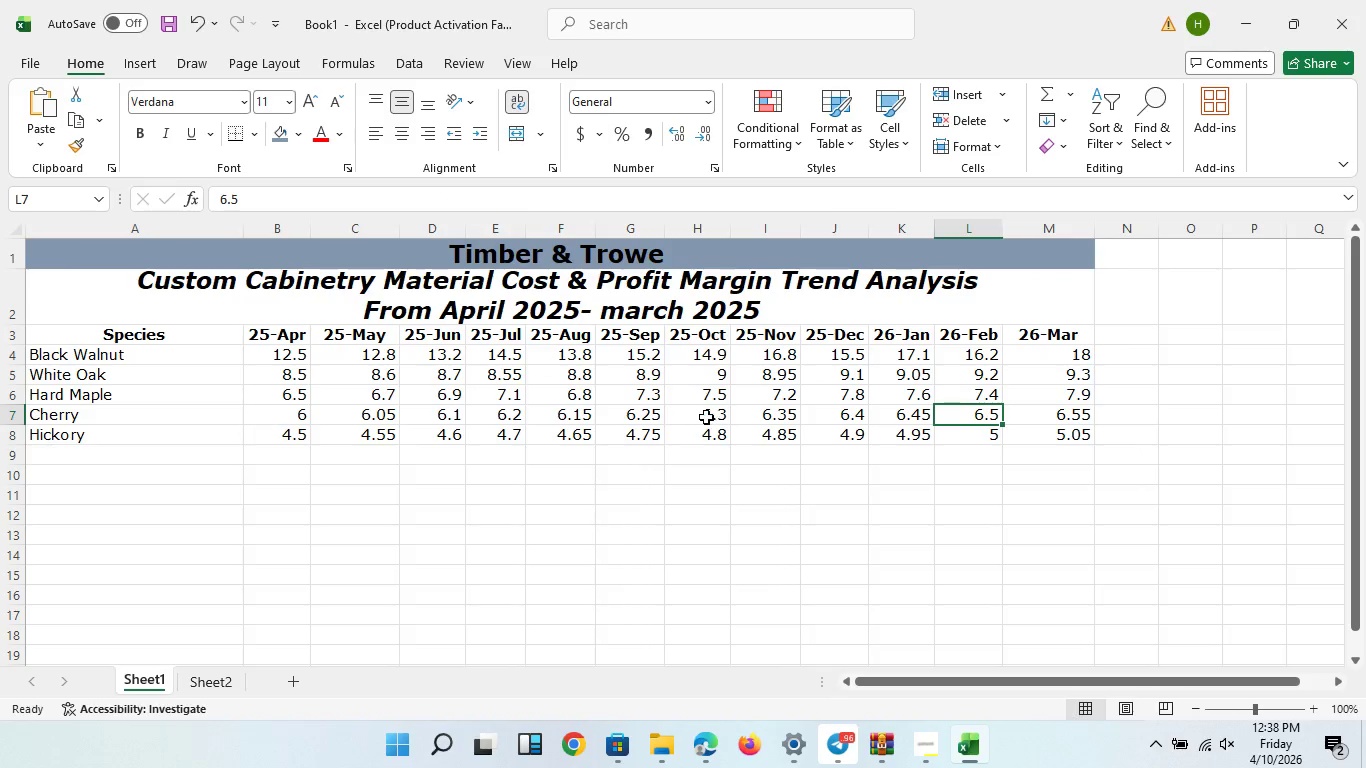 
left_click([706, 417])
 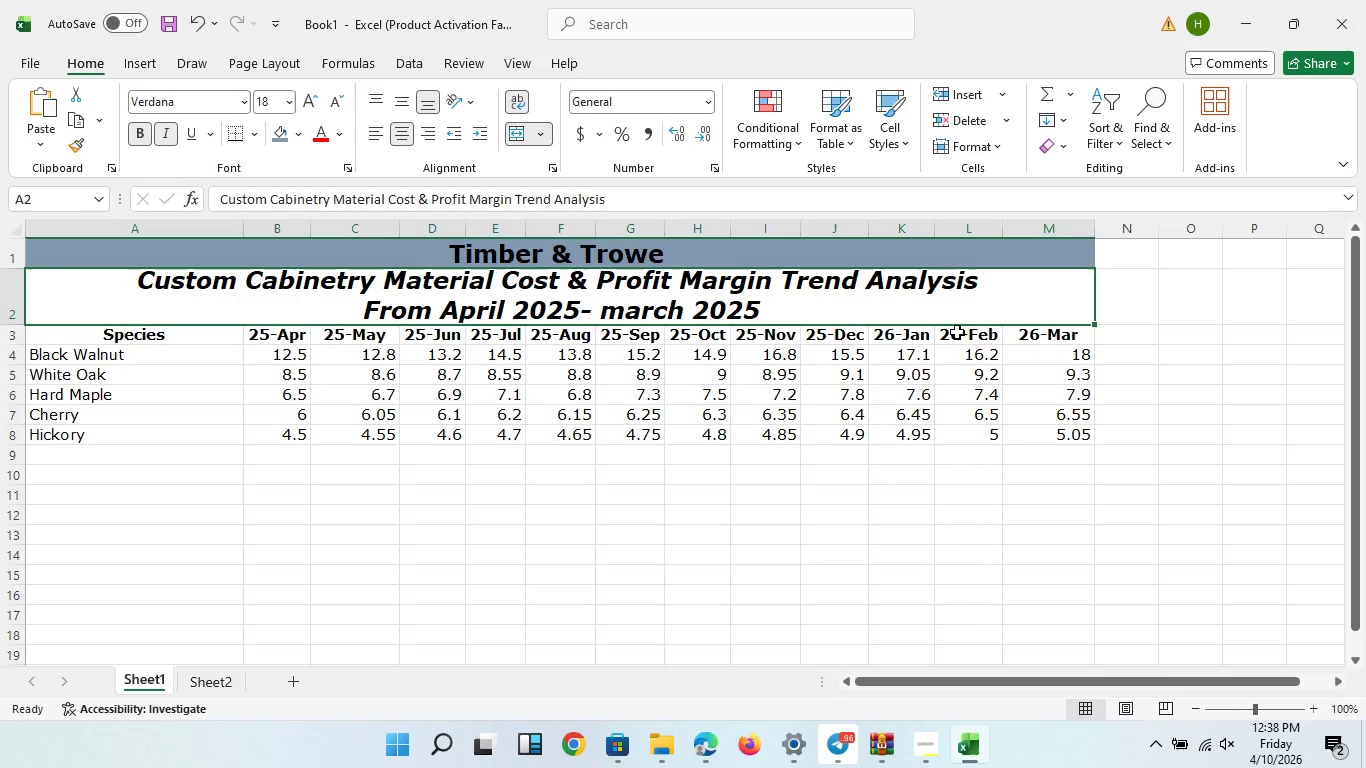 
scroll: coordinate [697, 417], scroll_direction: up, amount: 1.0
 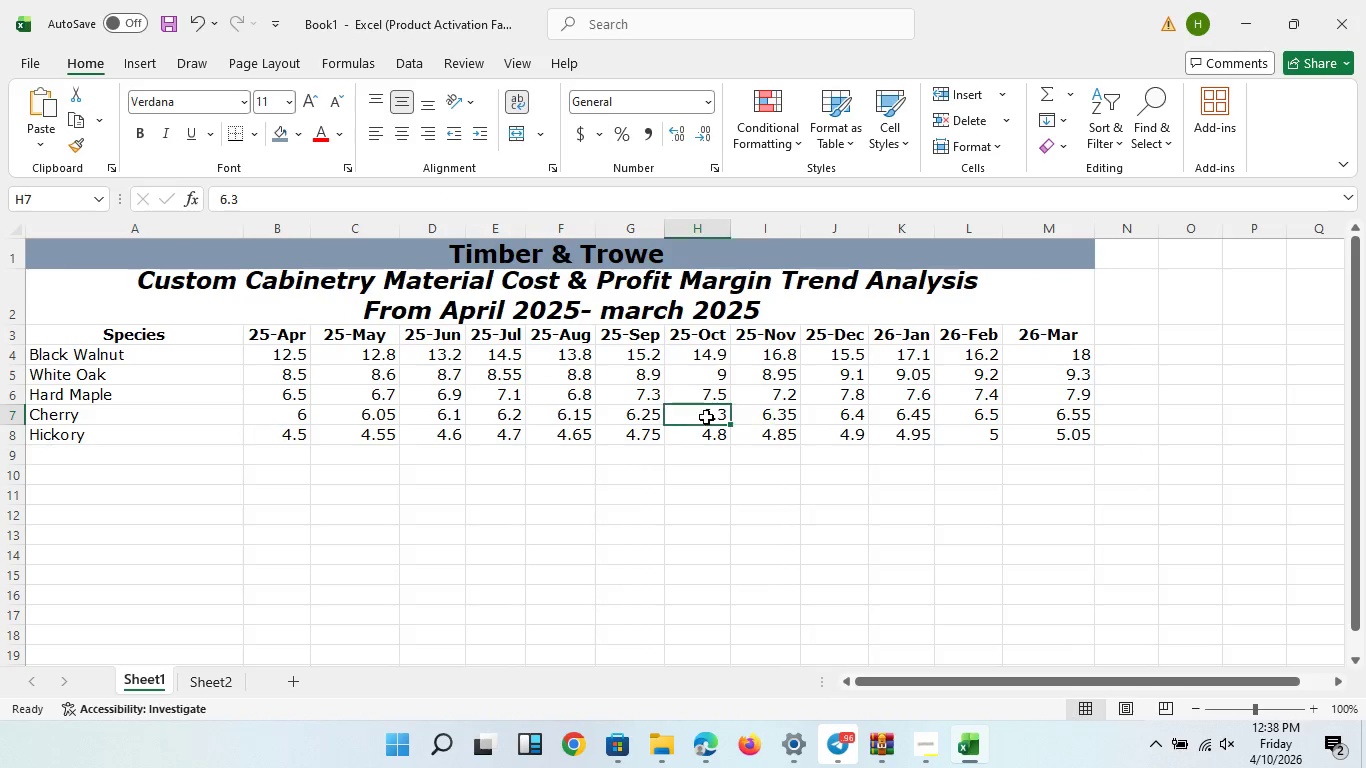 
double_click([954, 335])
 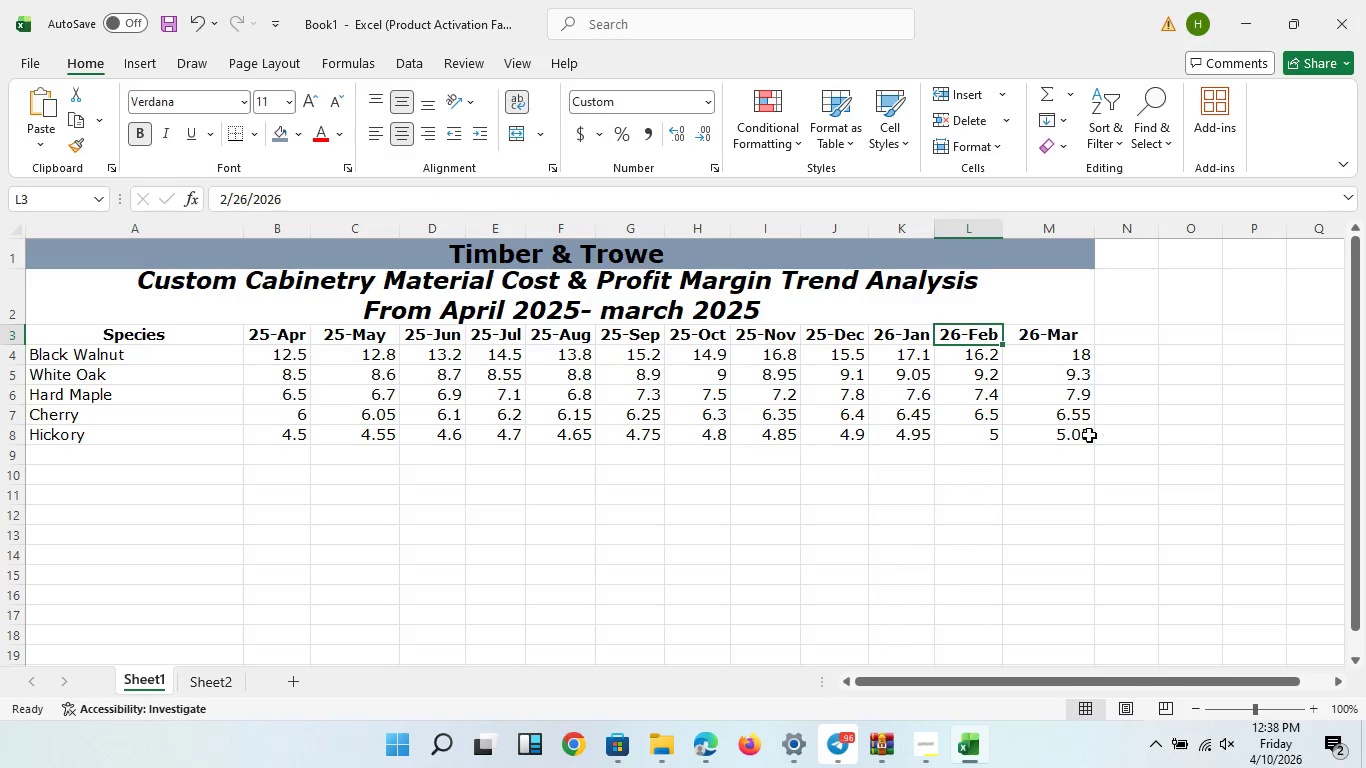 
left_click([1089, 435])
 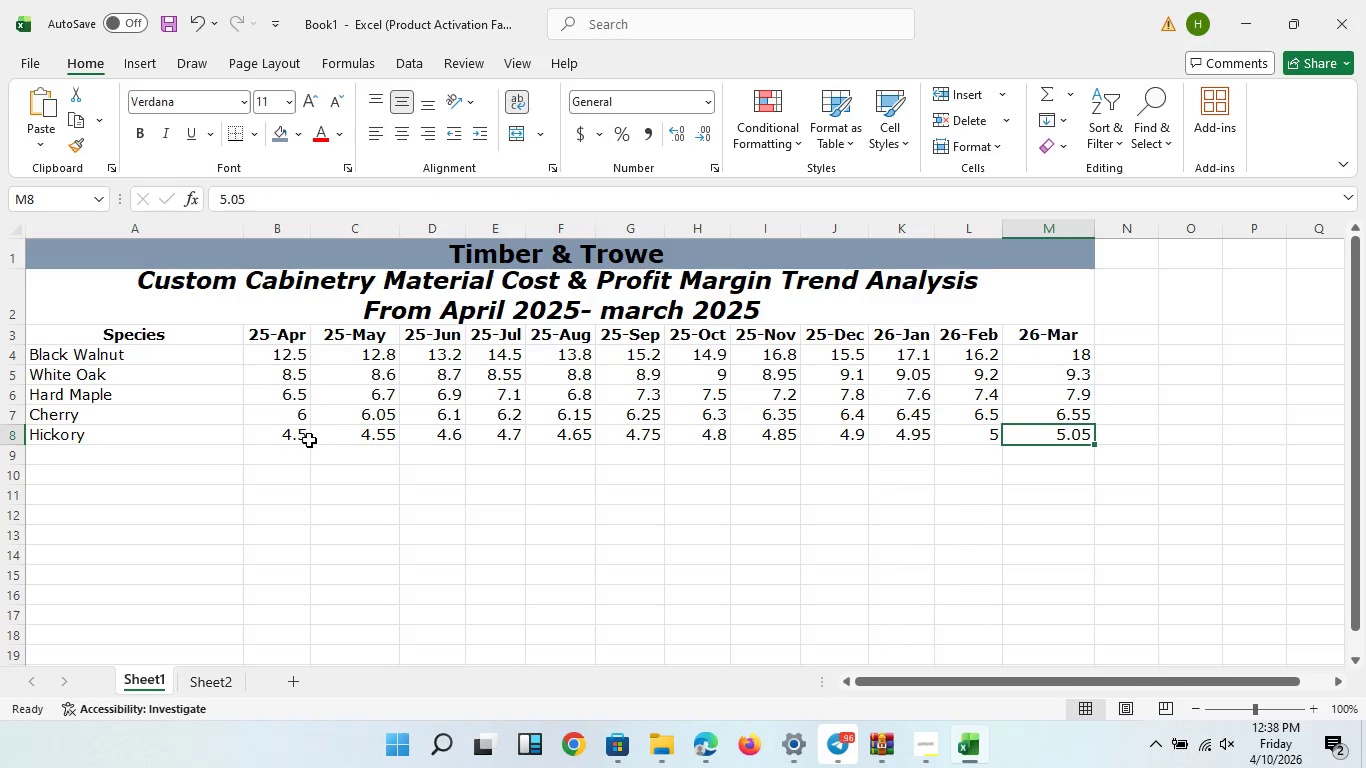 
left_click([305, 440])
 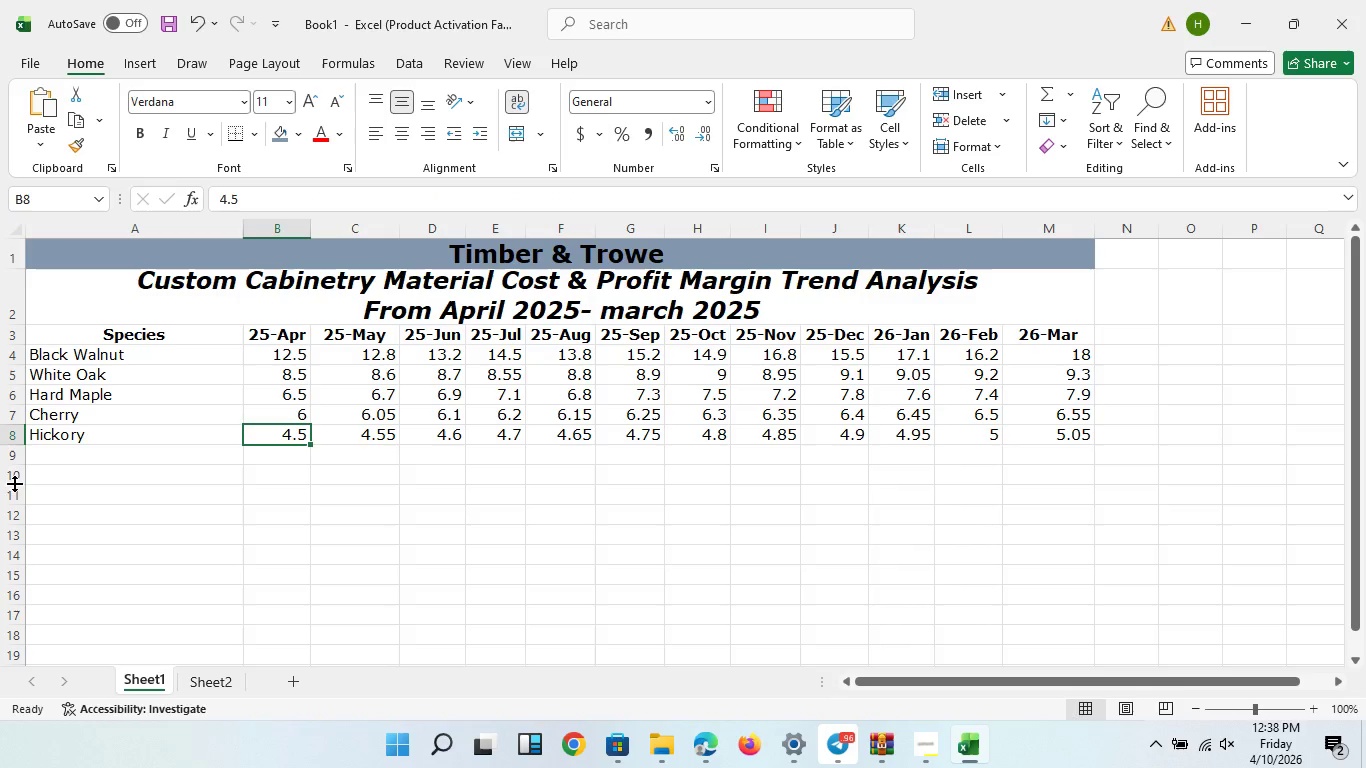 
scroll: coordinate [14, 483], scroll_direction: up, amount: 1.0
 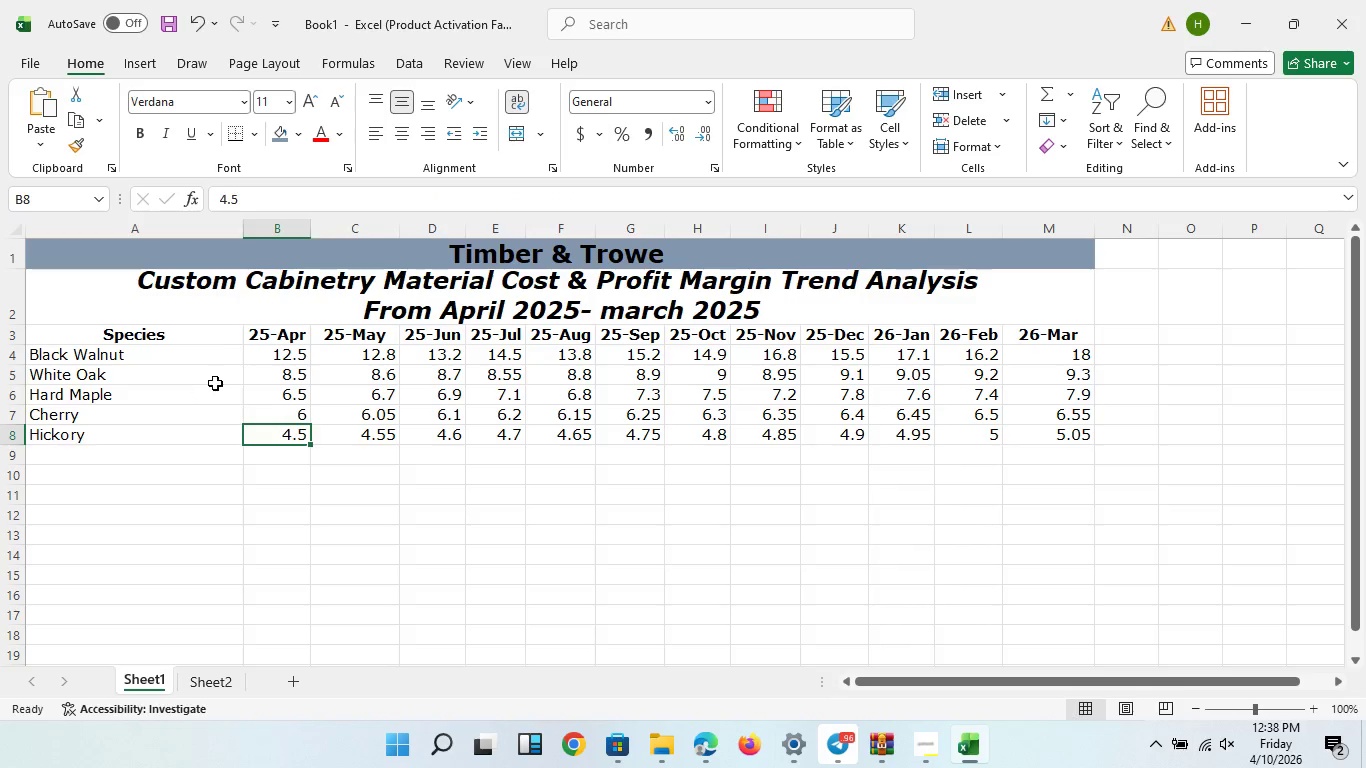 
left_click([215, 383])
 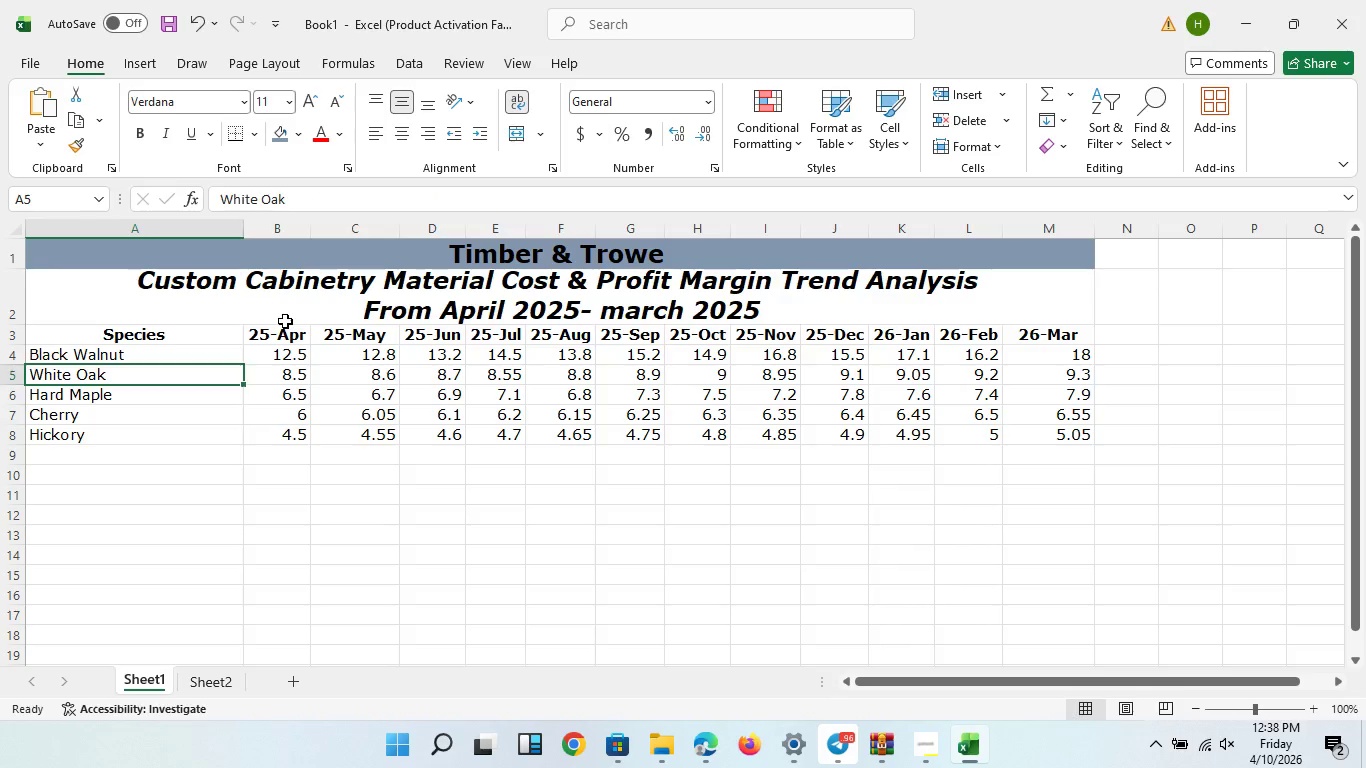 
left_click([285, 321])
 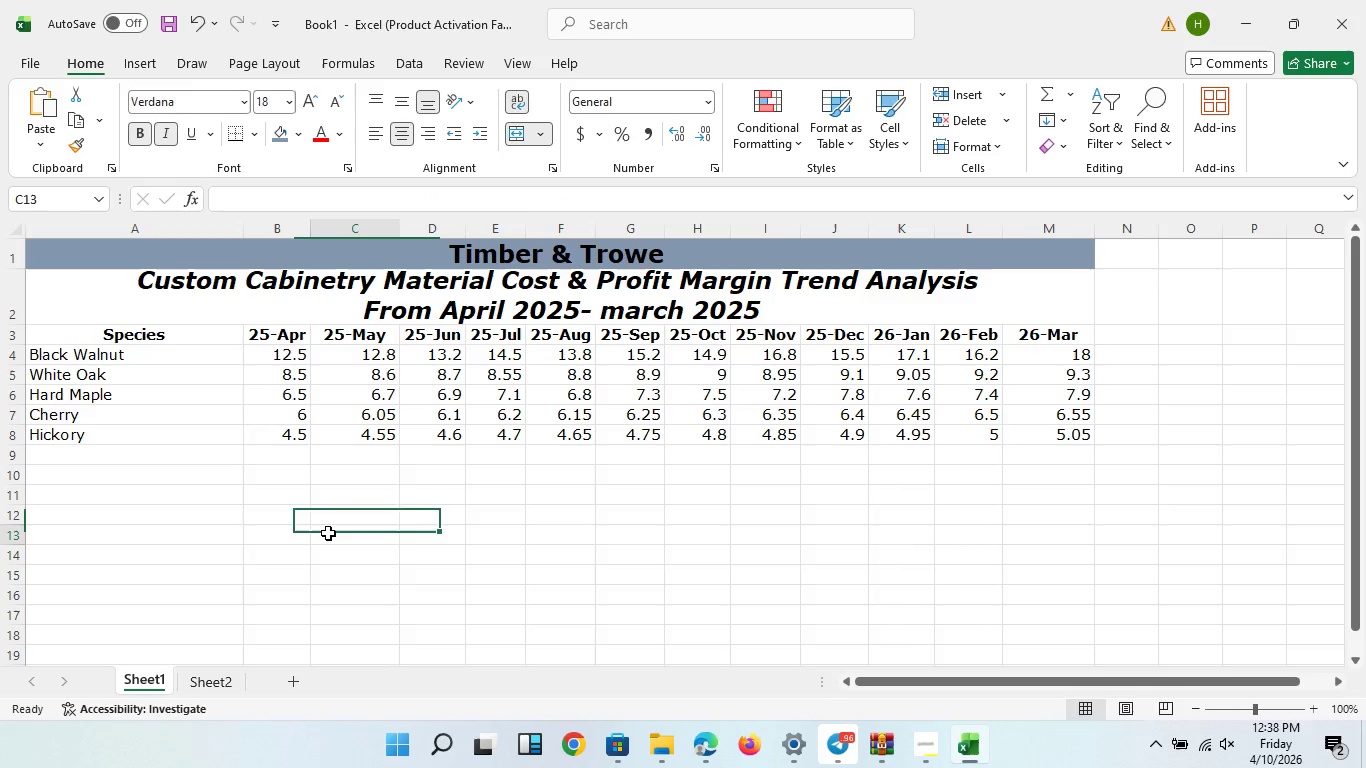 
left_click([328, 533])
 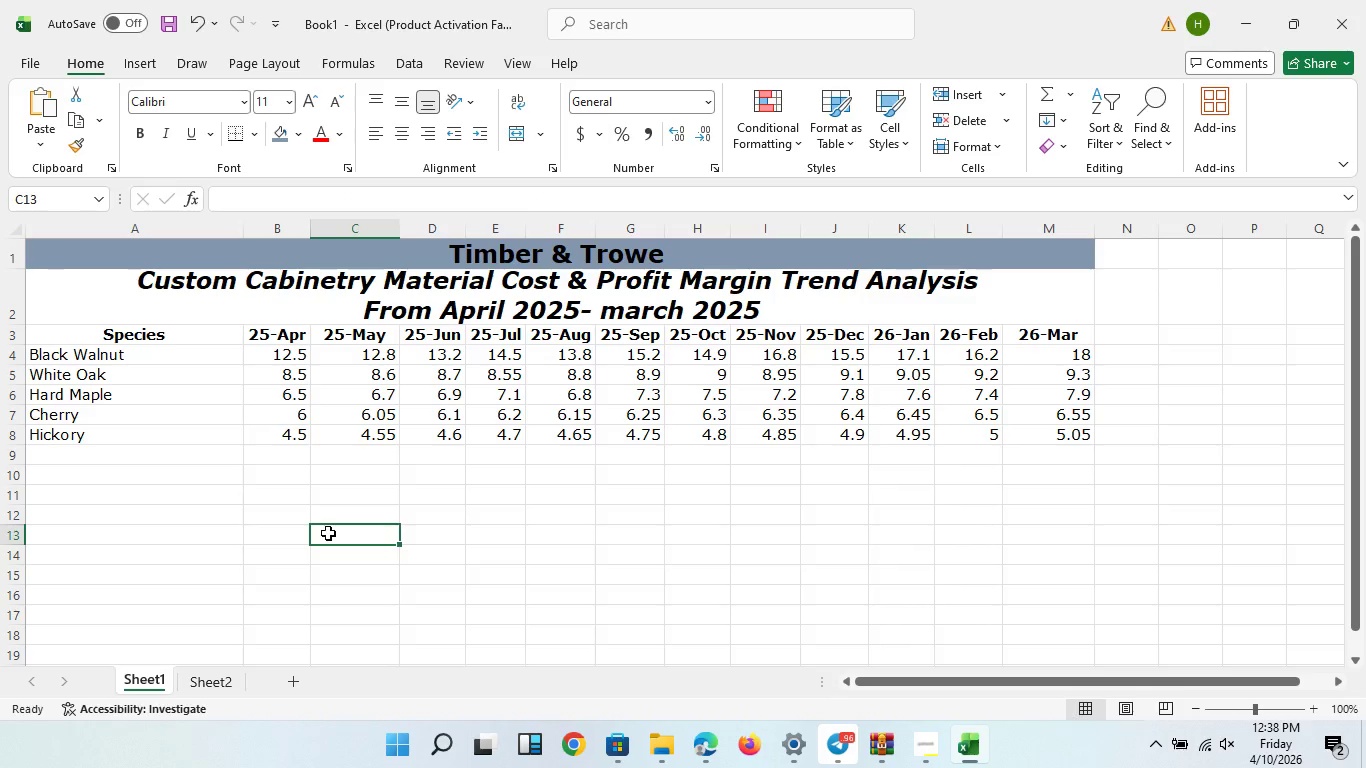 
key(Control+S)
 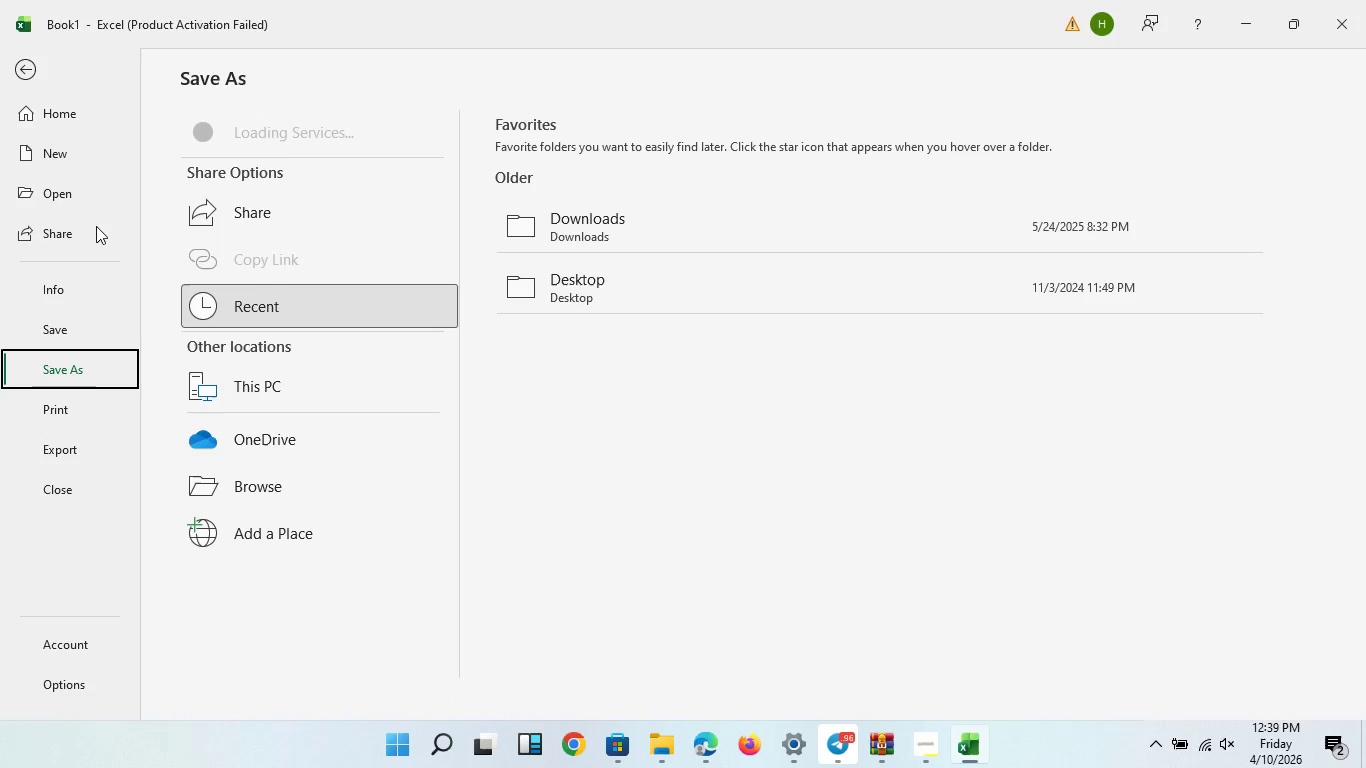 
left_click([17, 70])
 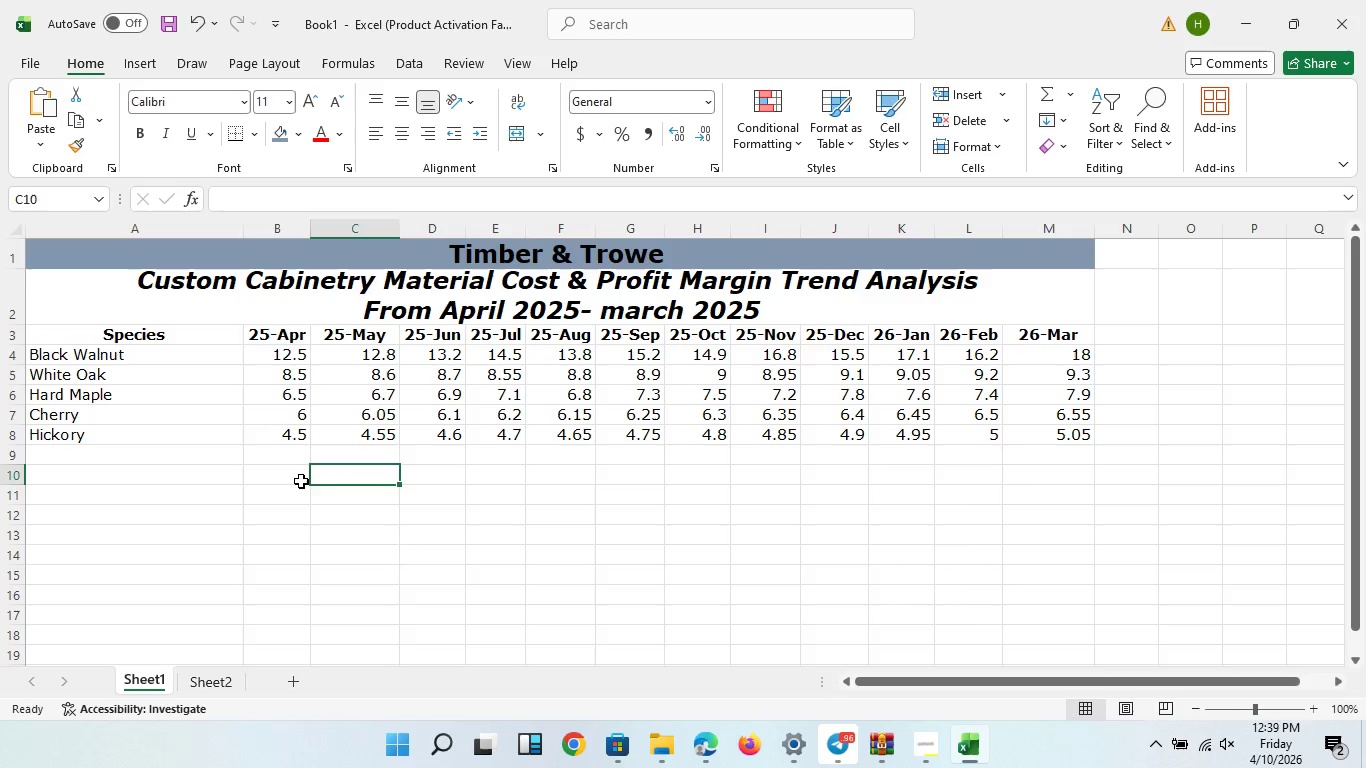 
double_click([299, 481])
 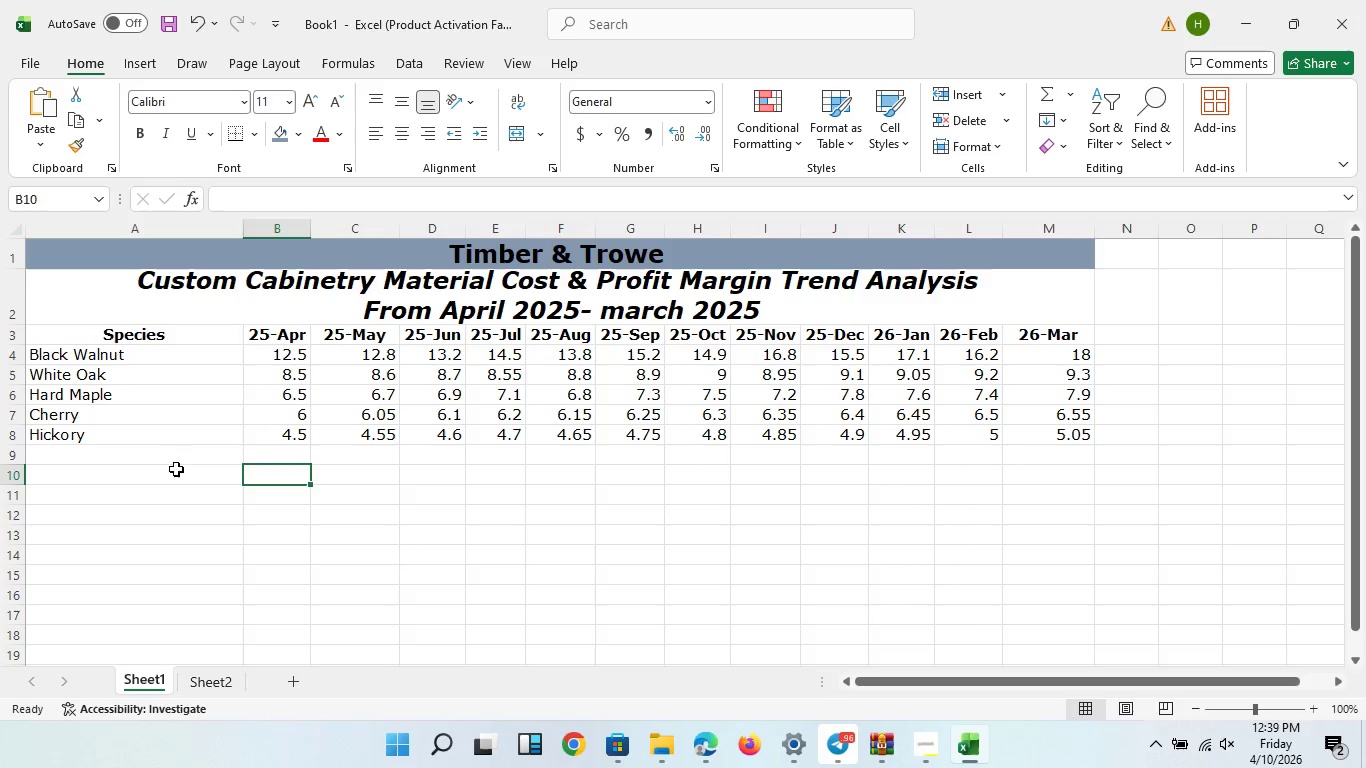 
left_click([119, 463])
 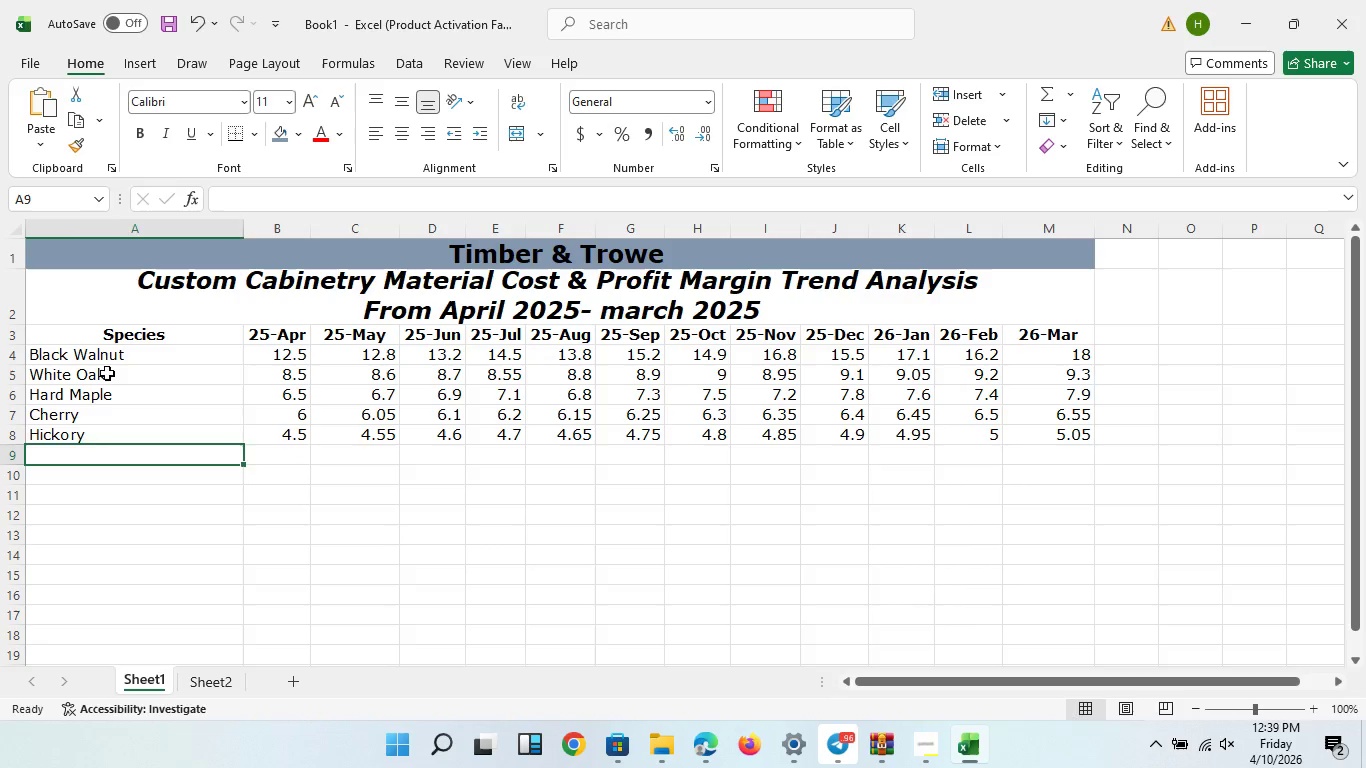 
left_click_drag(start_coordinate=[106, 369], to_coordinate=[101, 368])
 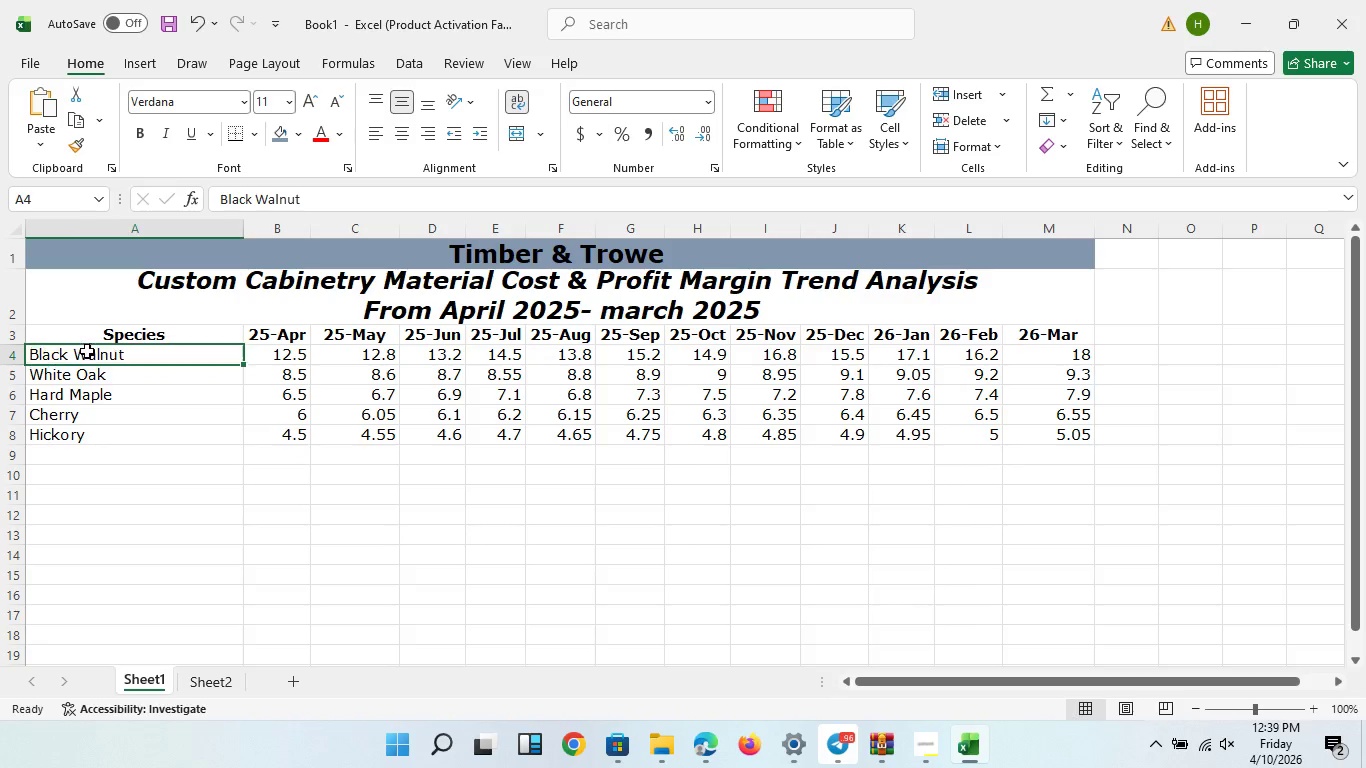 
left_click_drag(start_coordinate=[87, 351], to_coordinate=[89, 433])
 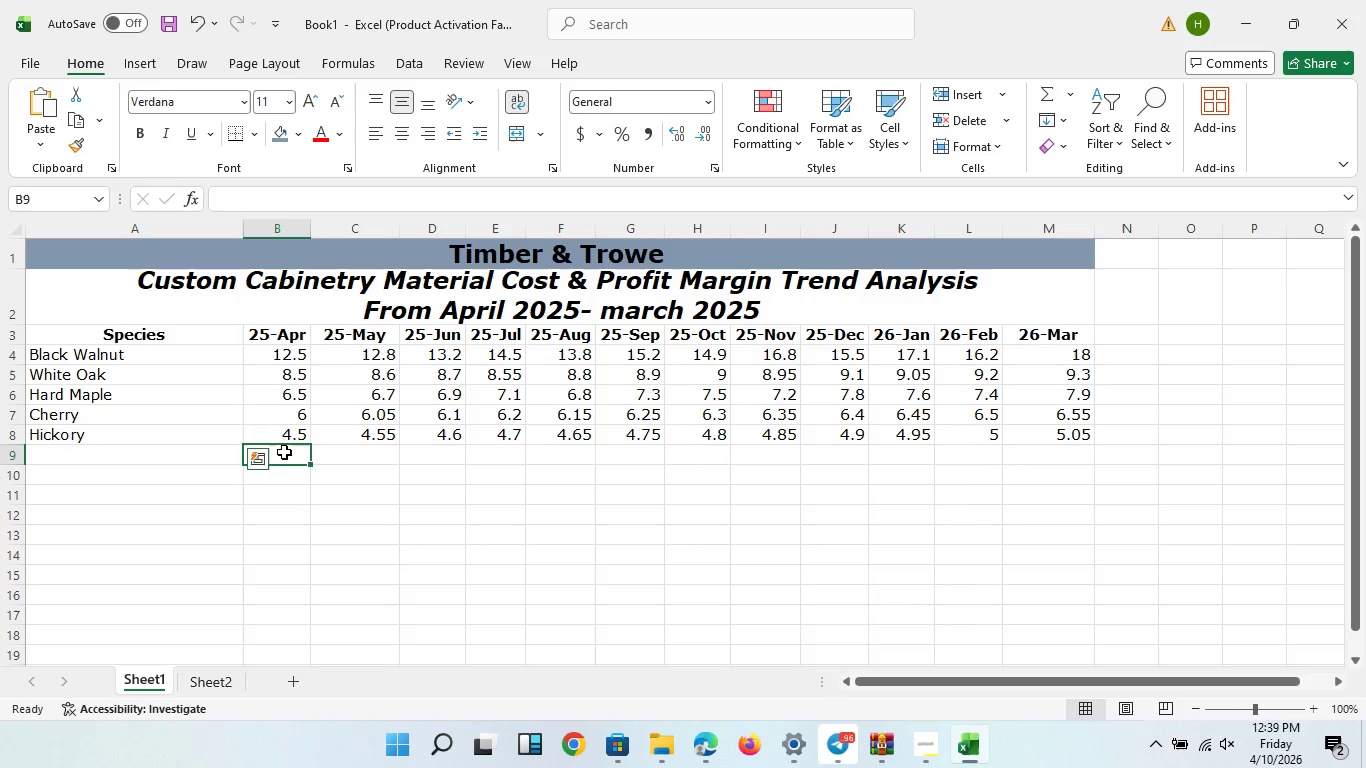 
left_click([284, 452])
 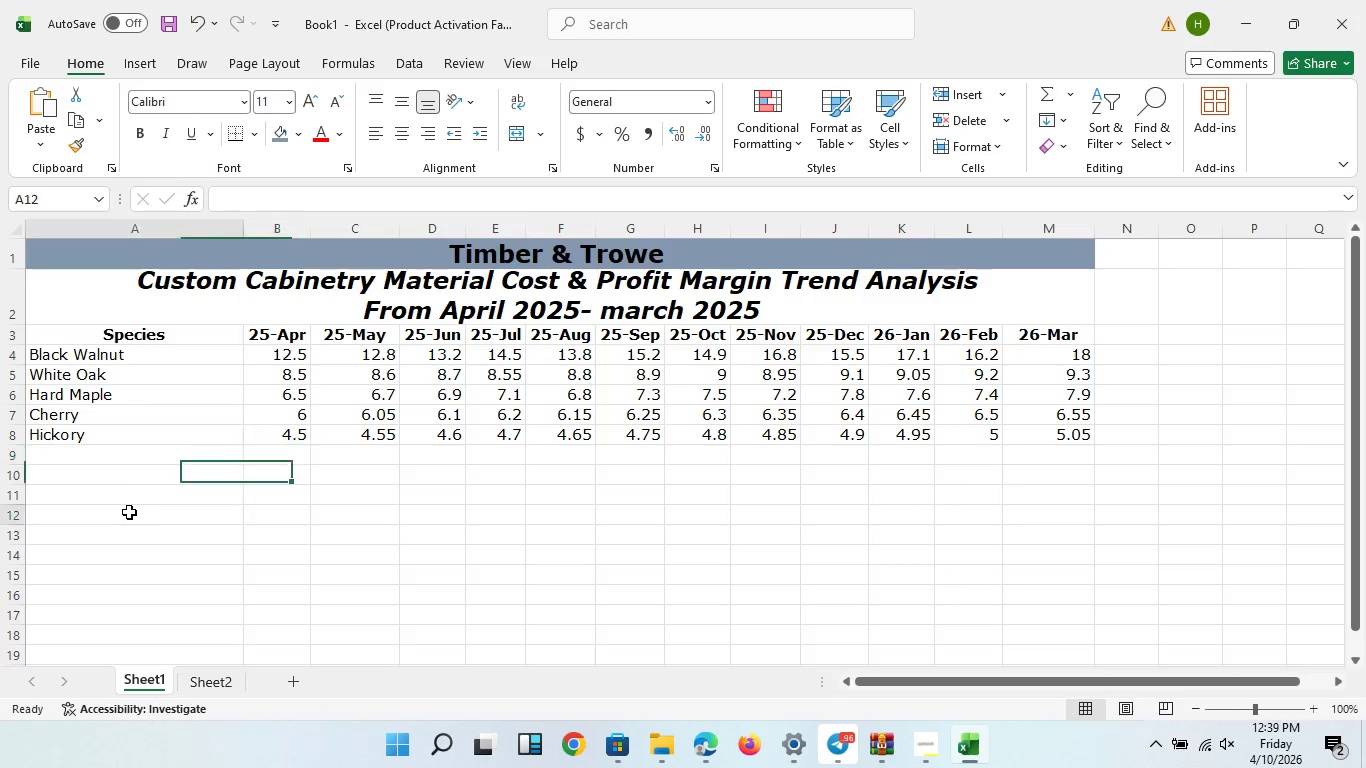 
left_click([129, 512])
 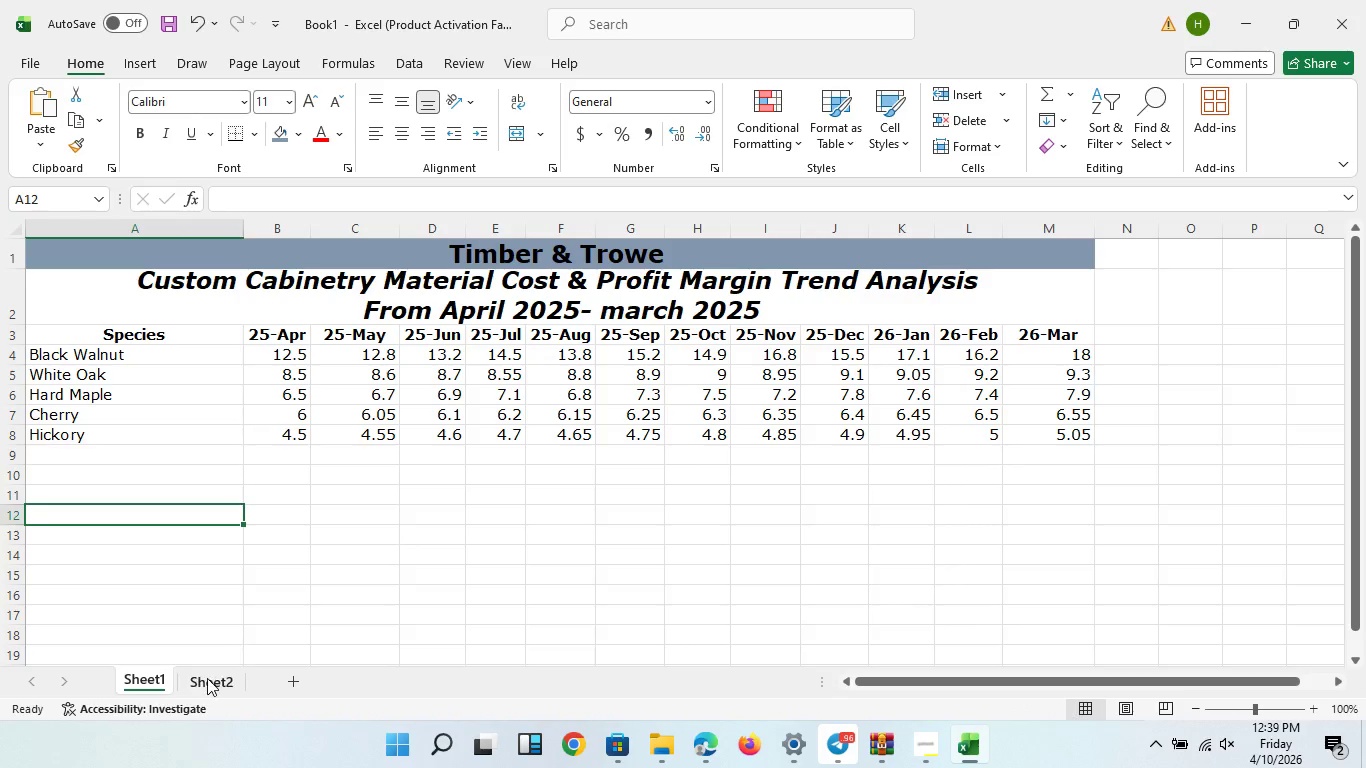 
left_click([207, 678])
 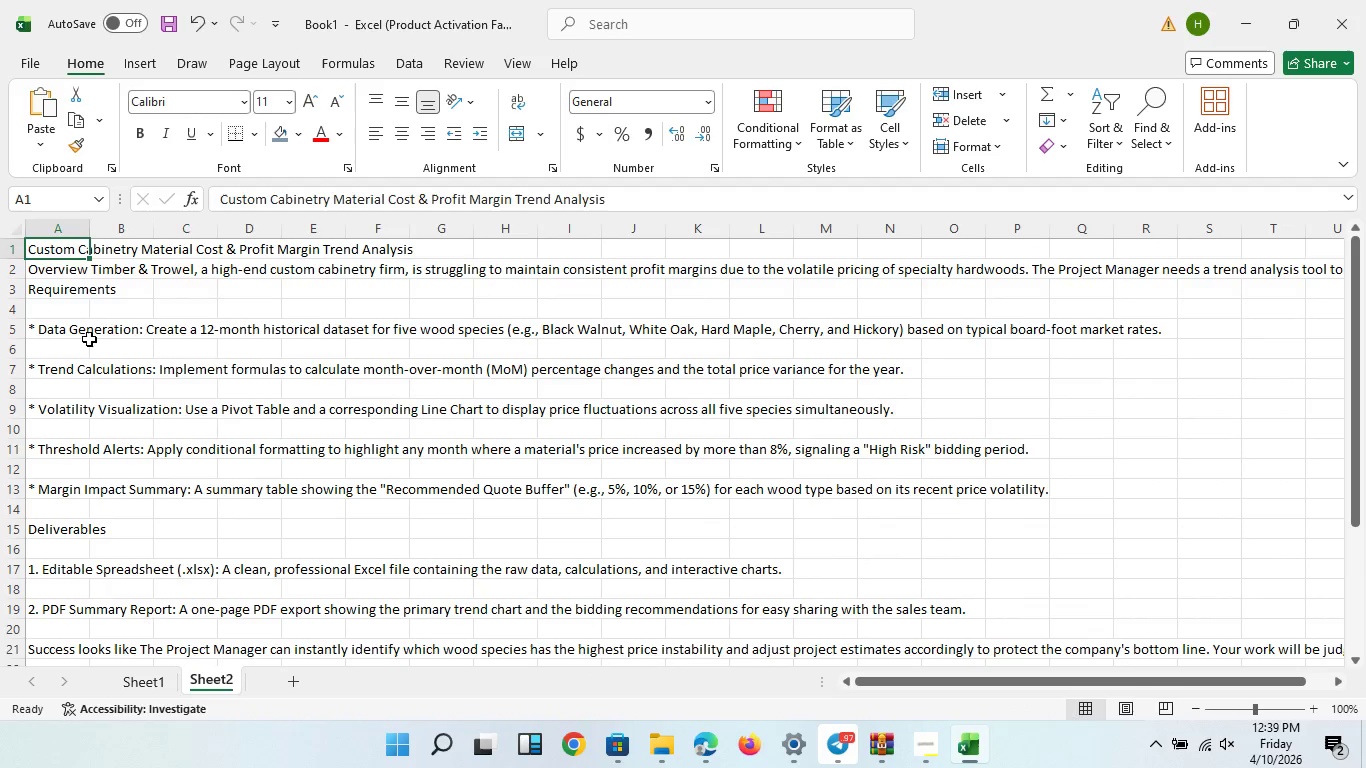 
left_click([84, 339])
 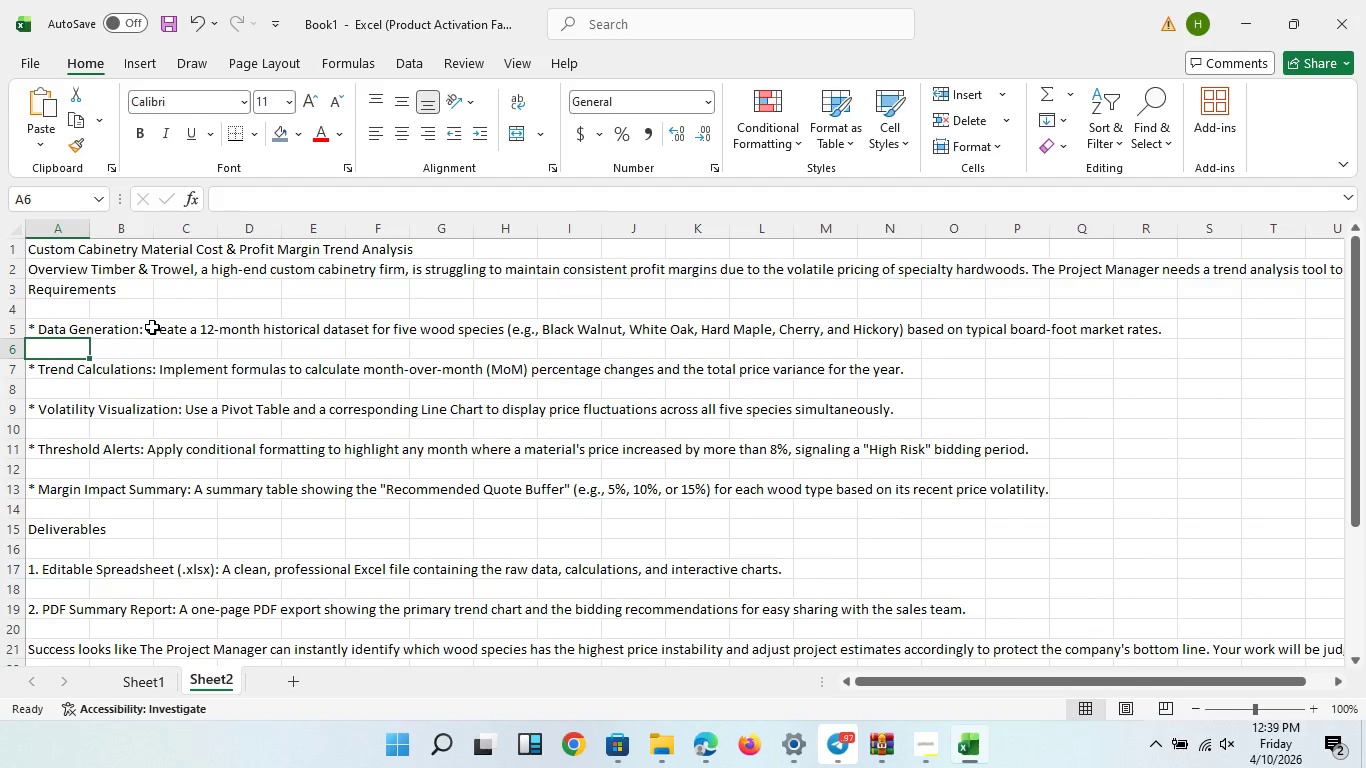 
left_click_drag(start_coordinate=[152, 327], to_coordinate=[969, 326])
 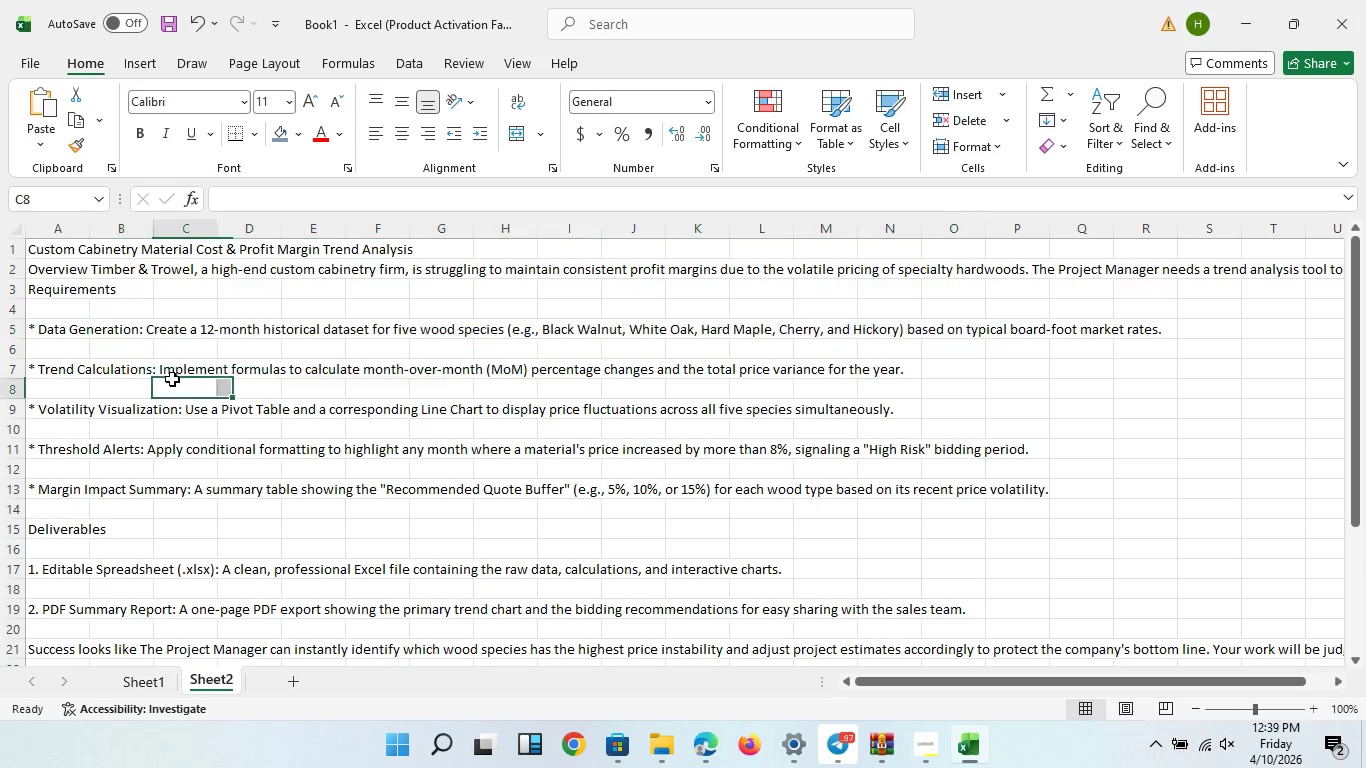 
left_click([172, 379])
 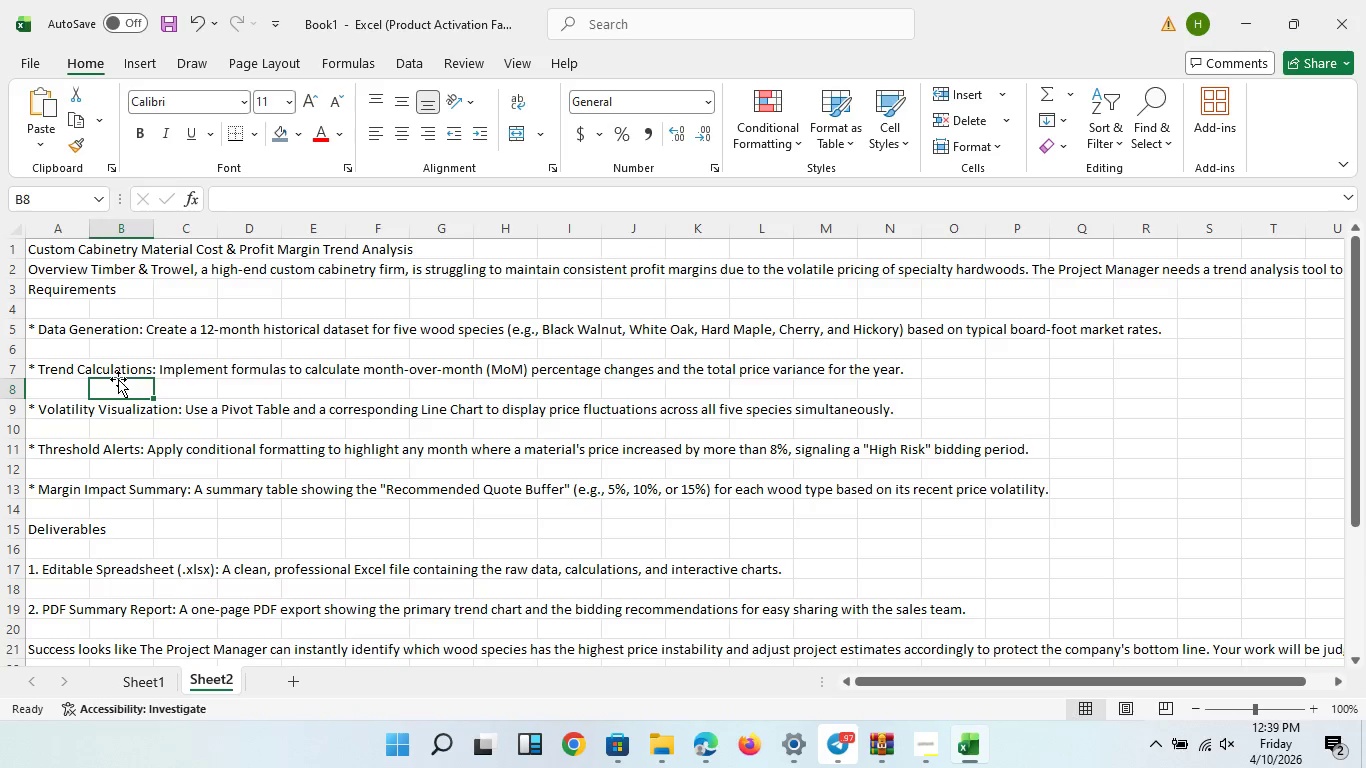 
double_click([118, 379])
 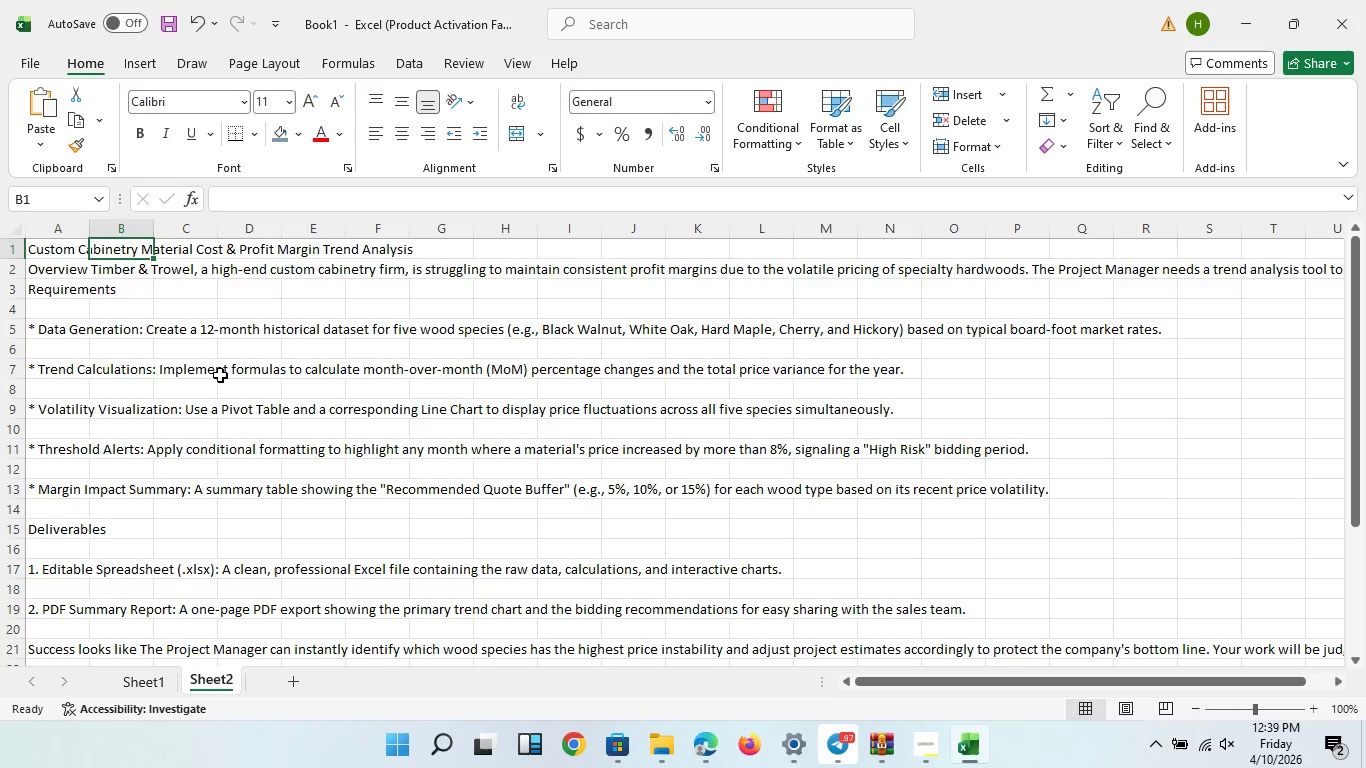 
left_click([219, 375])
 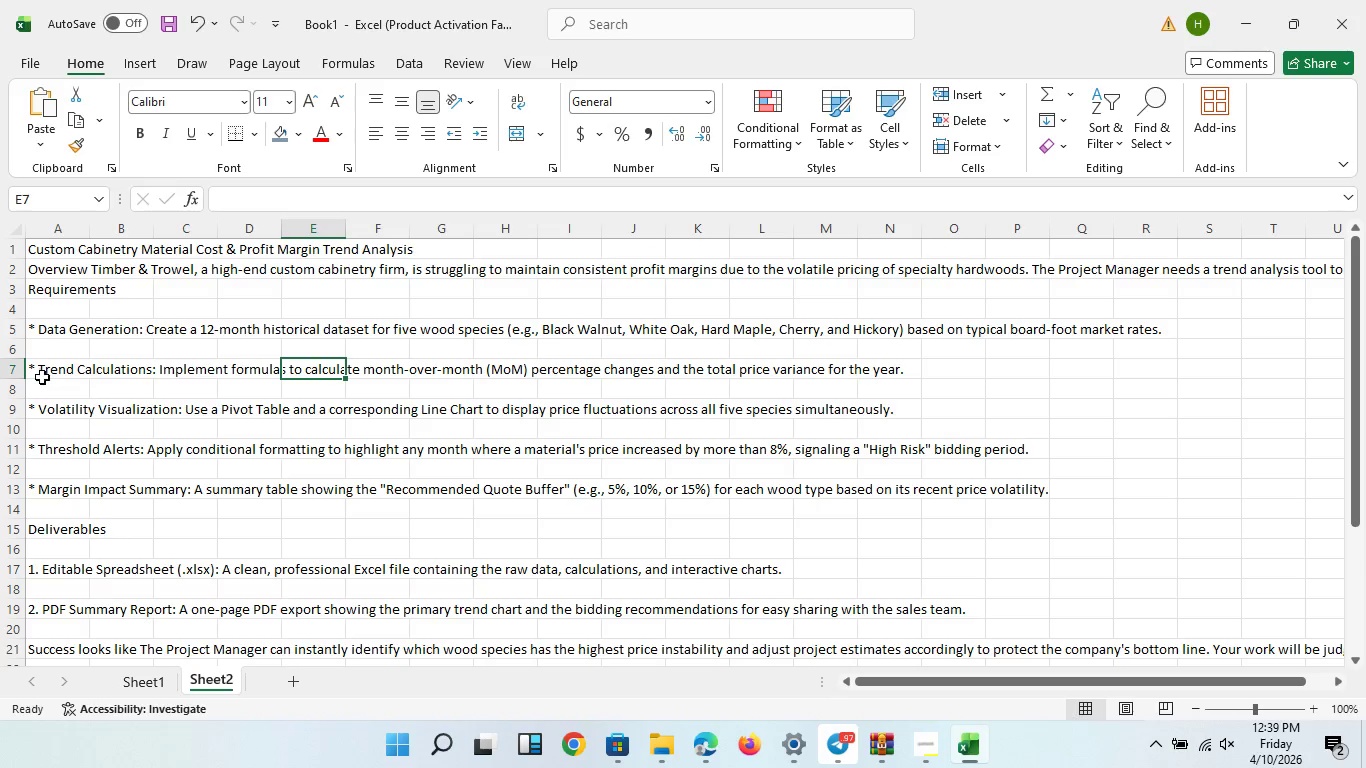 
left_click_drag(start_coordinate=[44, 376], to_coordinate=[900, 372])
 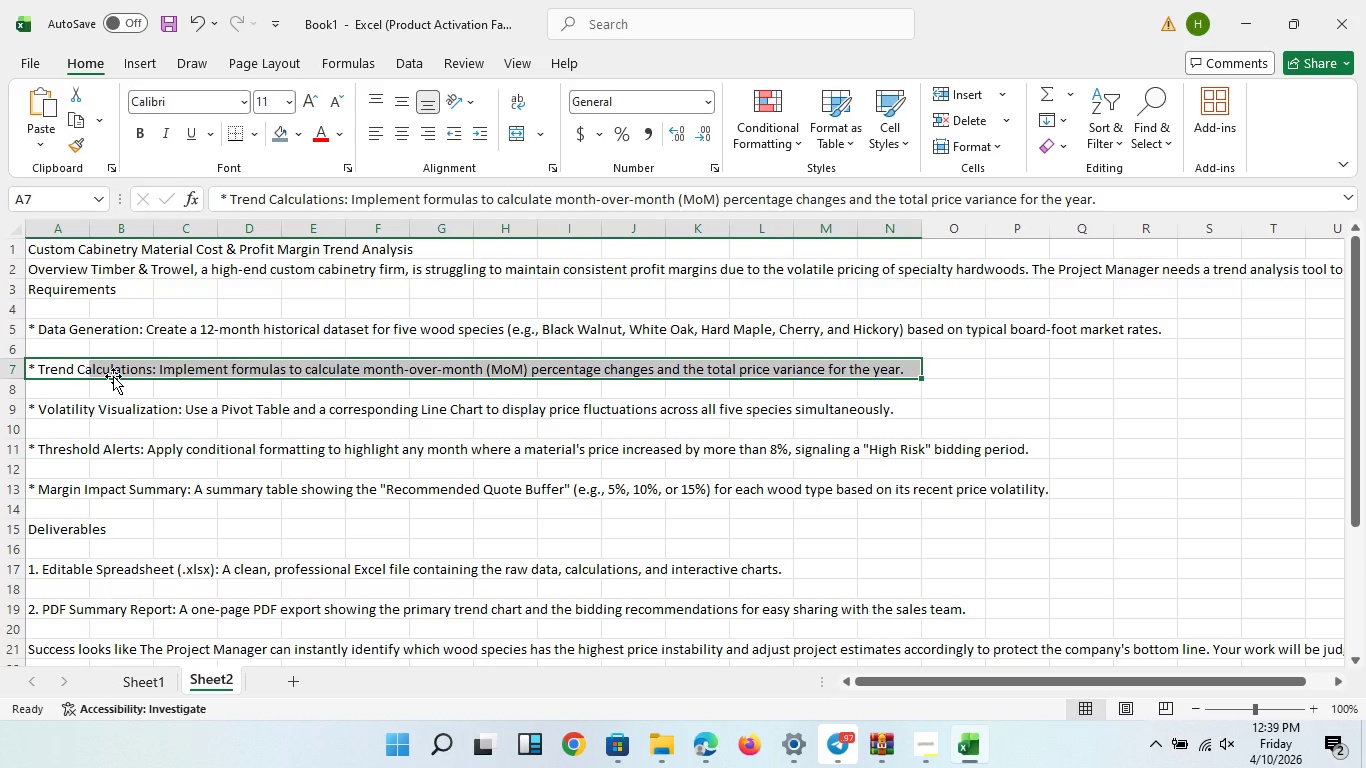 
left_click([265, 369])
 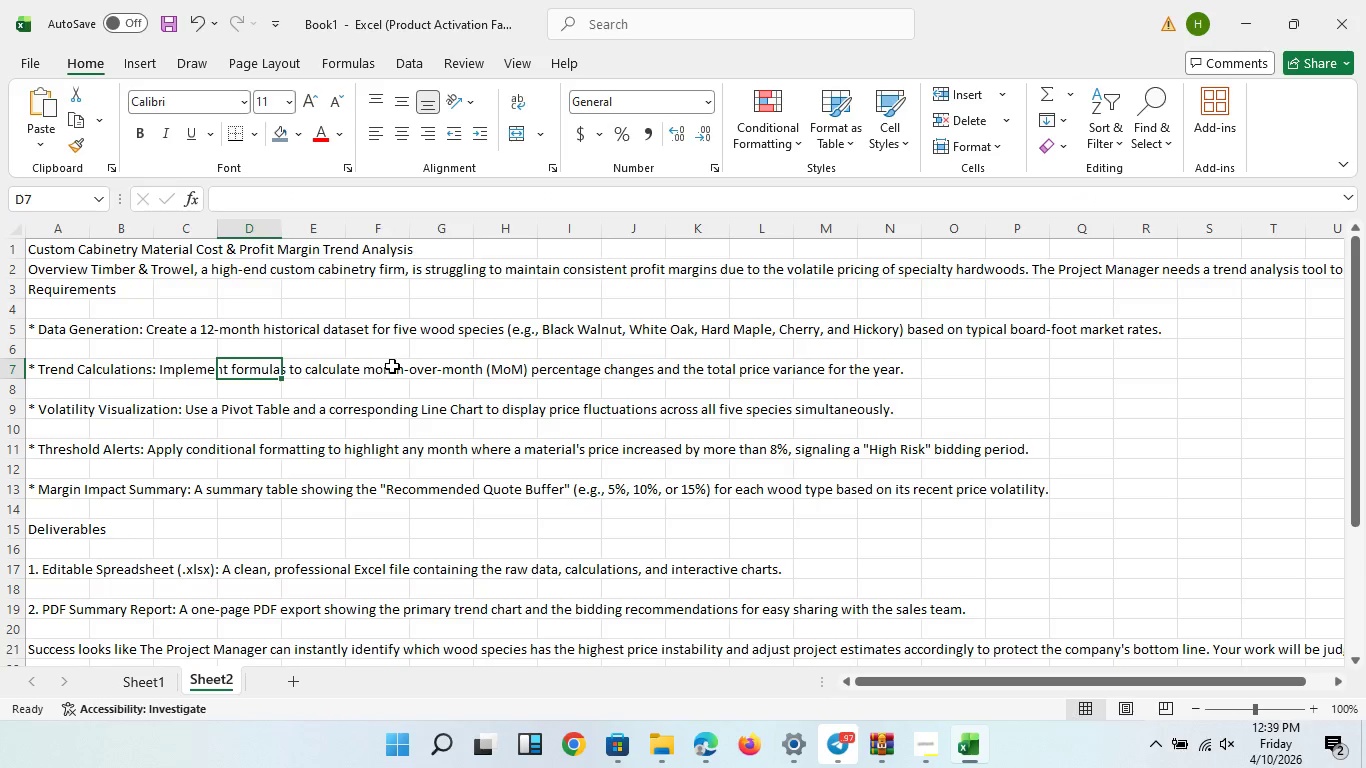 
left_click([334, 373])
 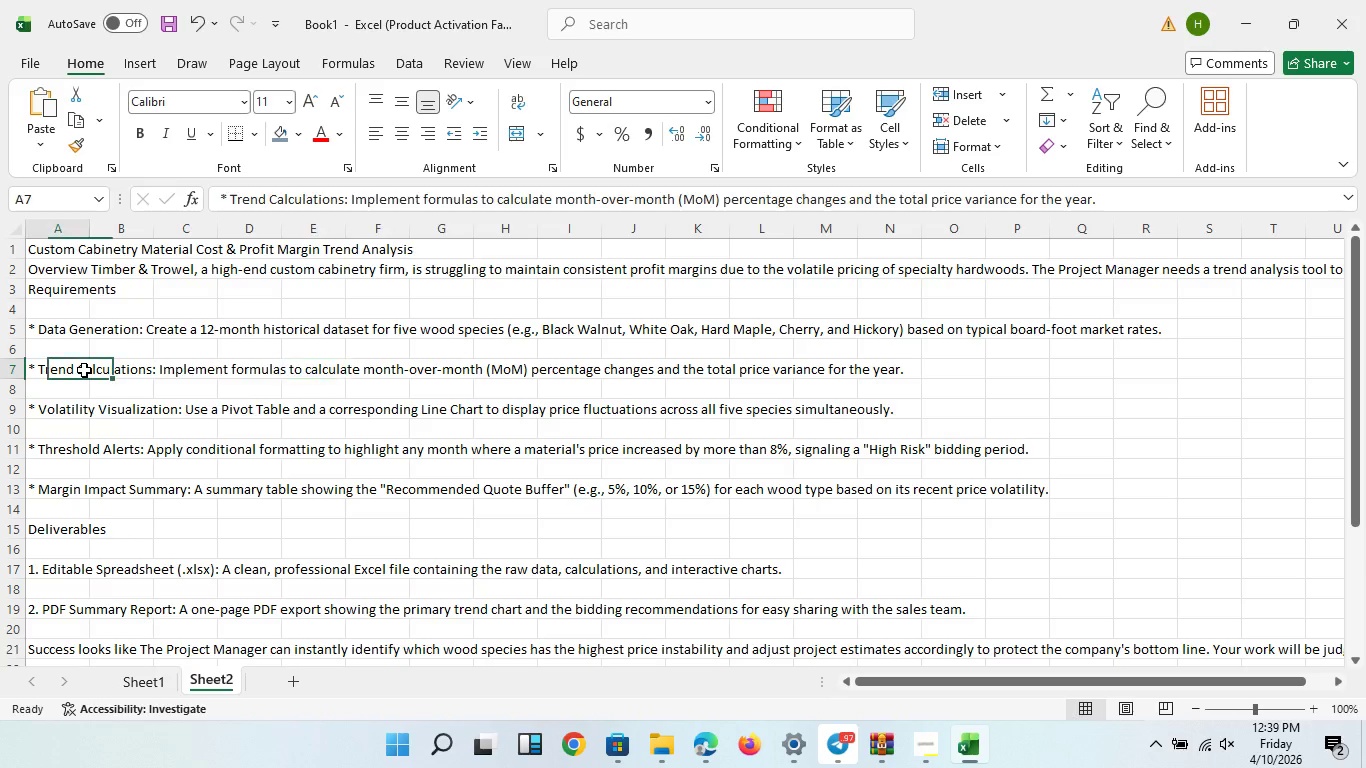 
left_click([84, 370])
 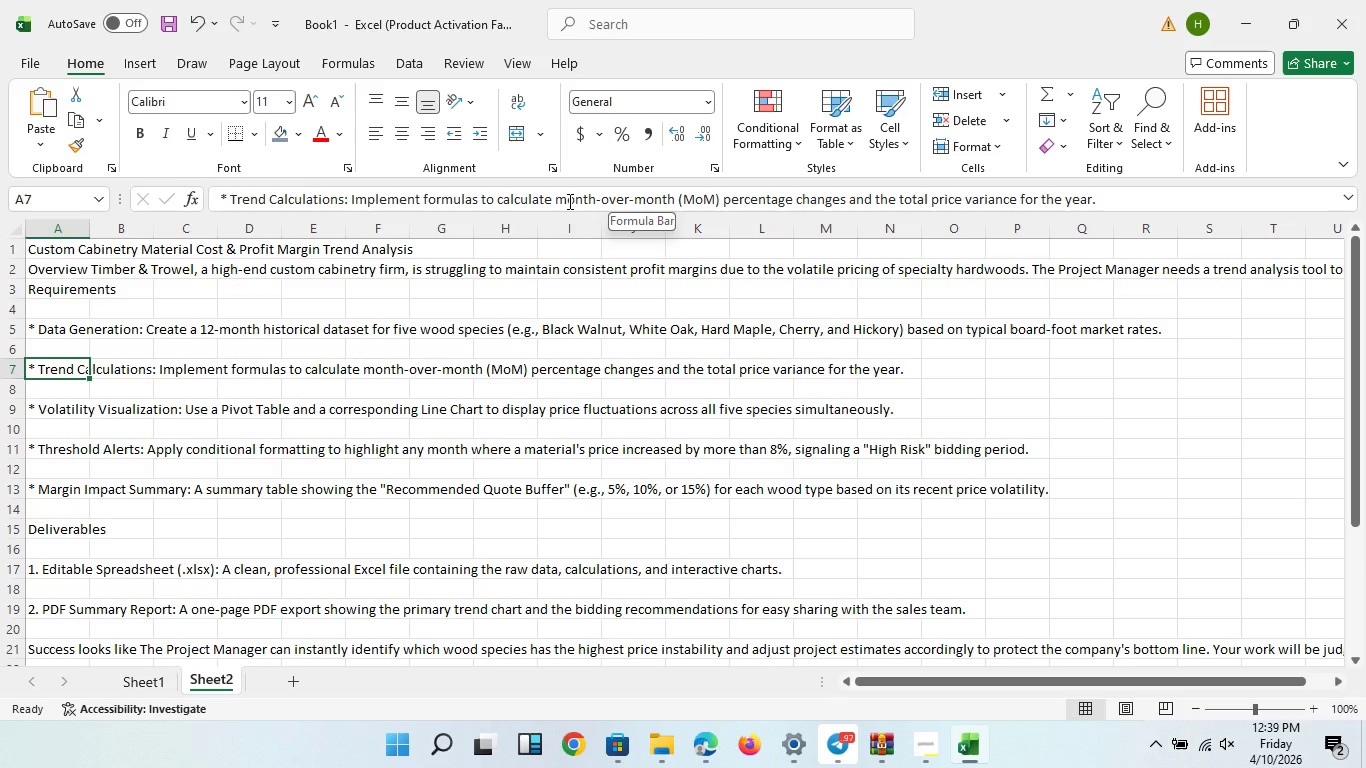 
wait(7.56)
 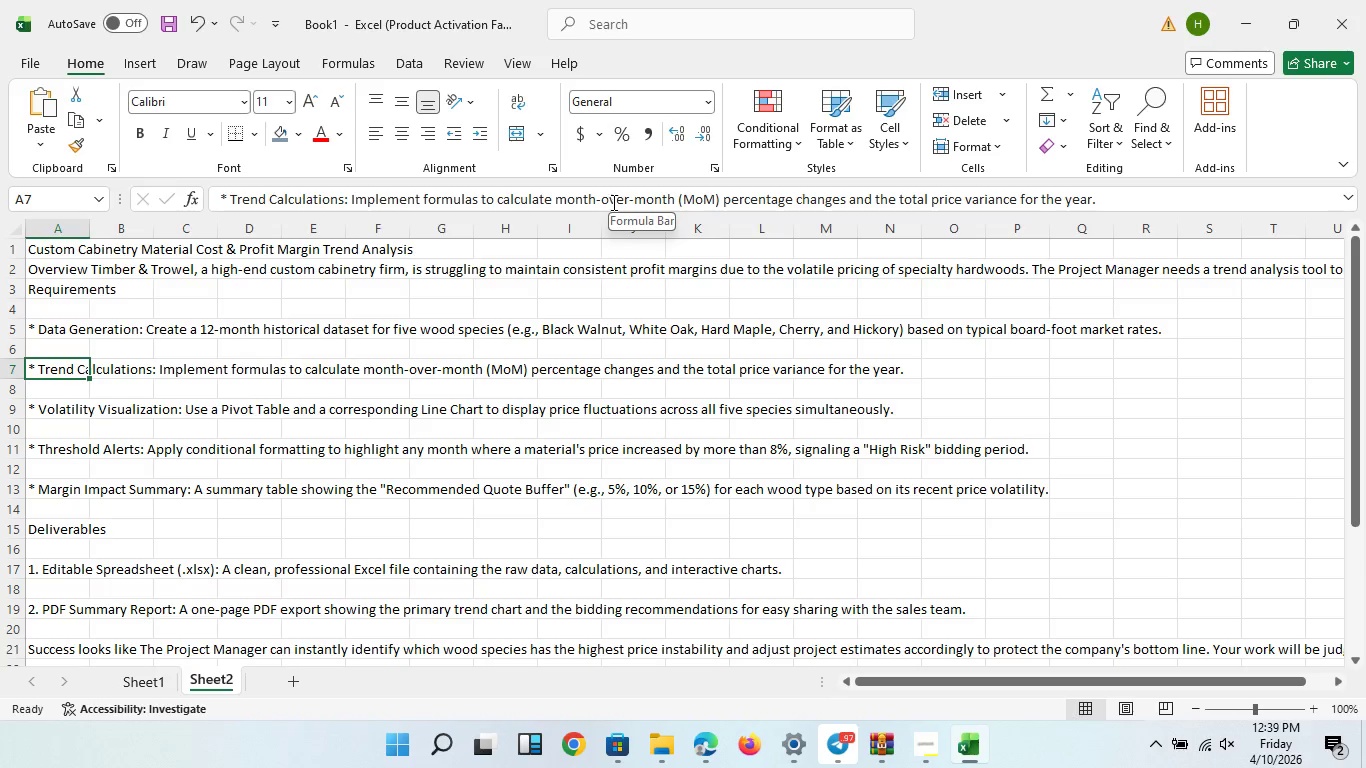 
left_click_drag(start_coordinate=[562, 201], to_coordinate=[1092, 199])
 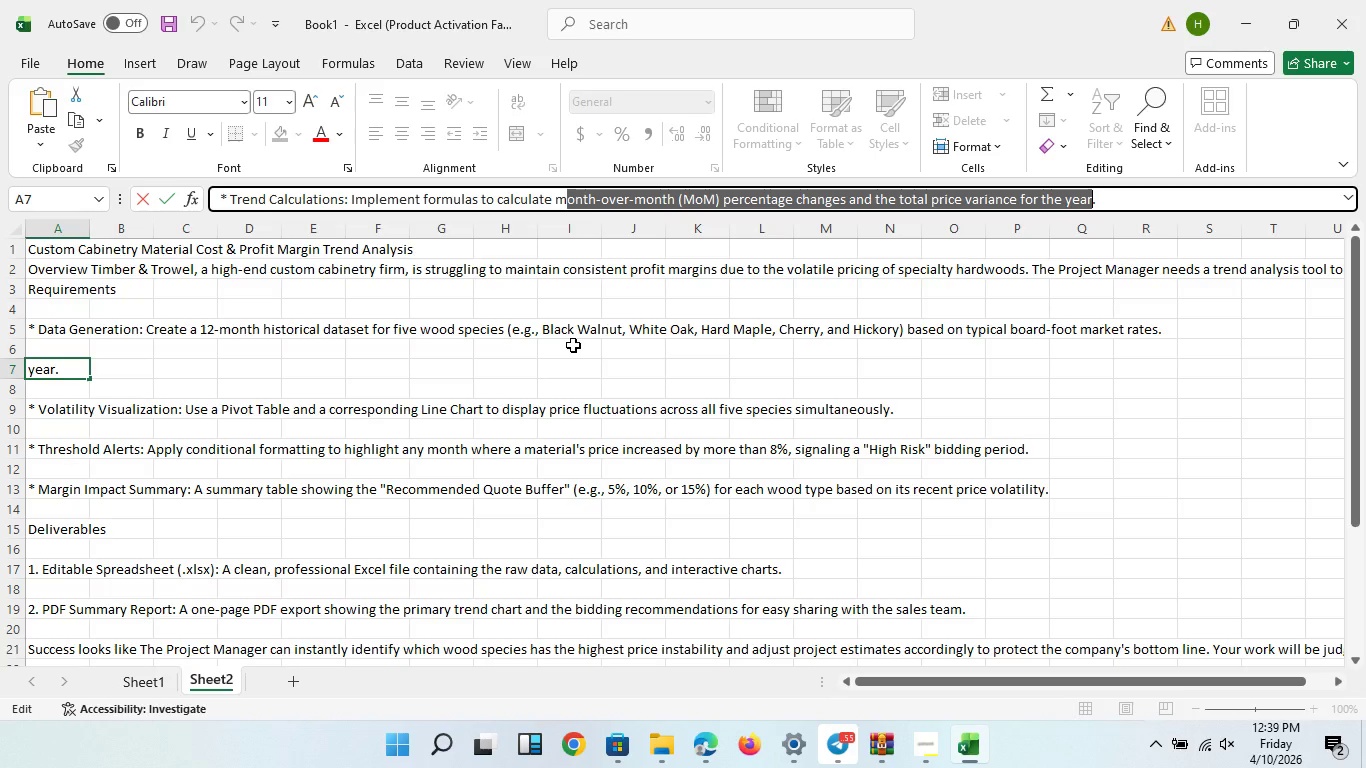 
key(Control+ControlLeft)
 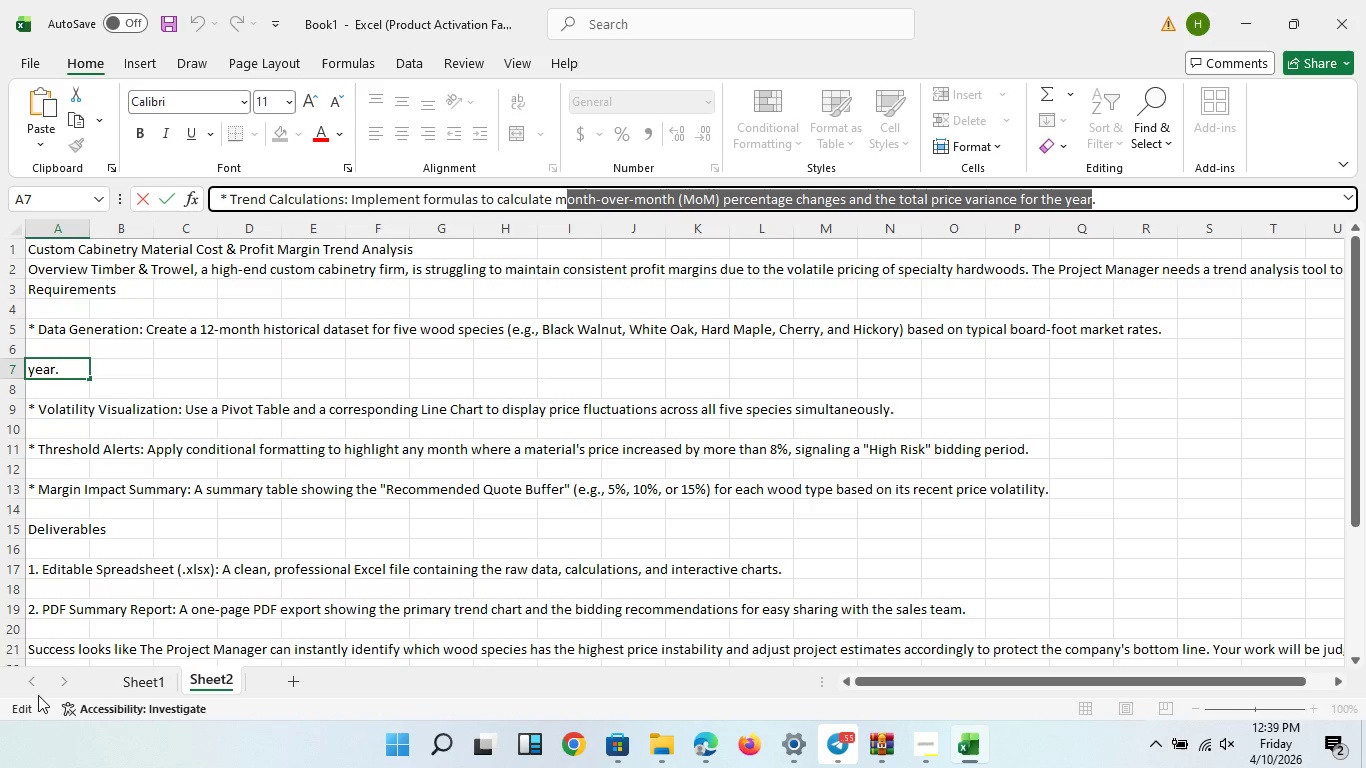 
key(Control+C)
 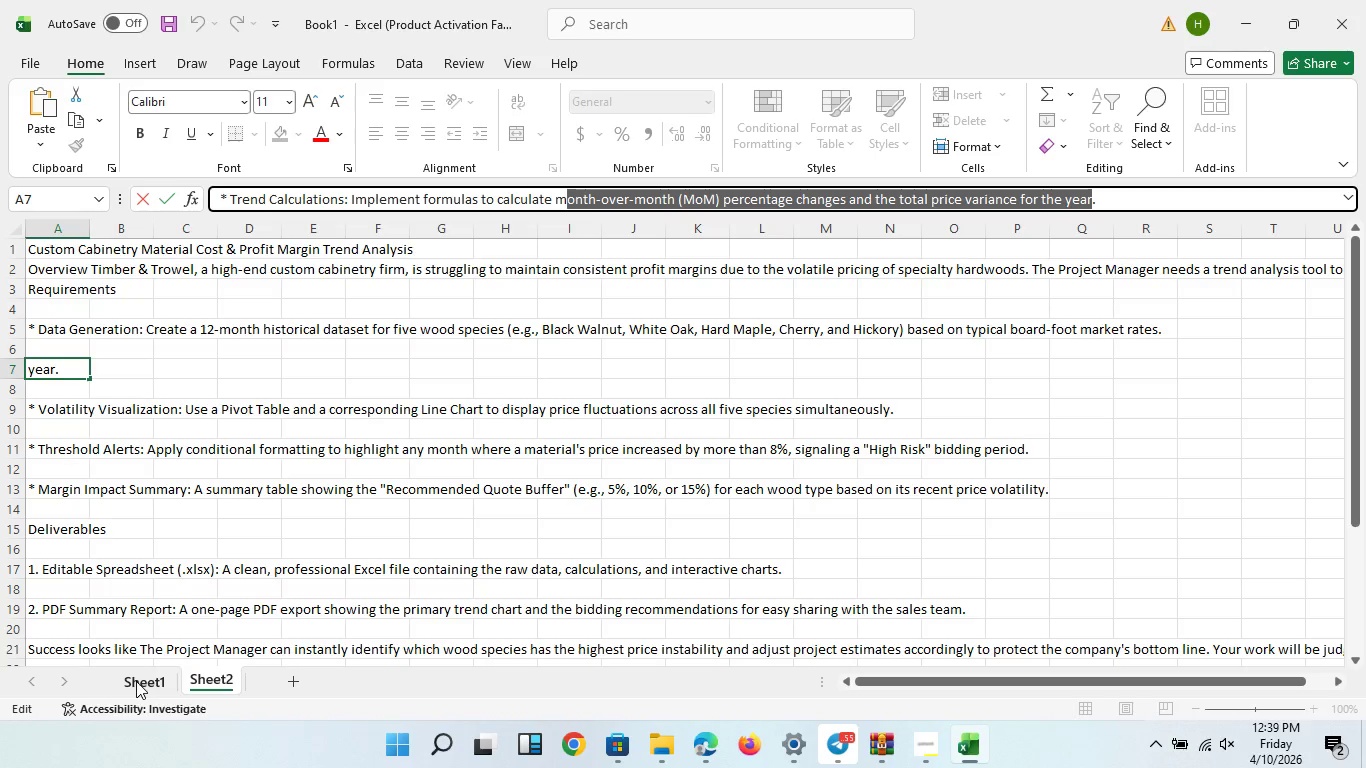 
left_click([136, 681])
 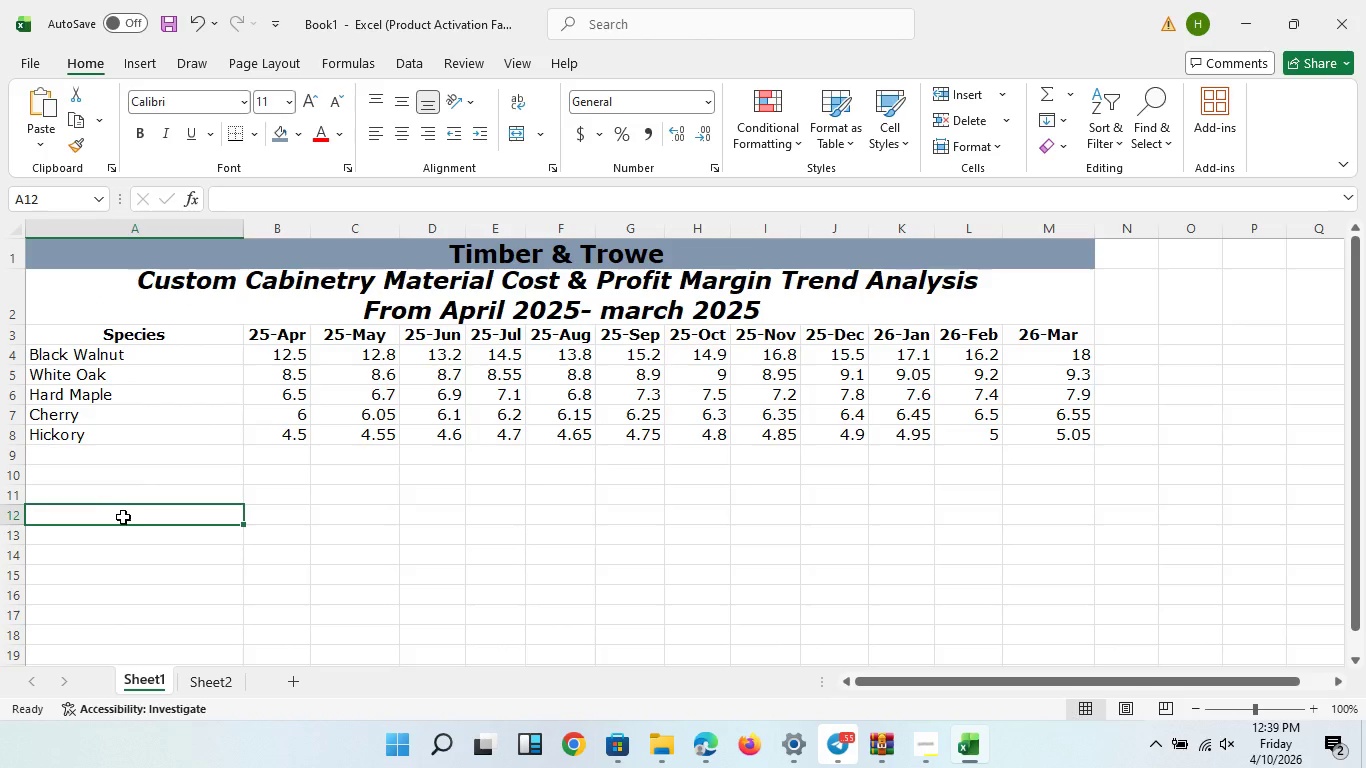 
left_click([123, 514])
 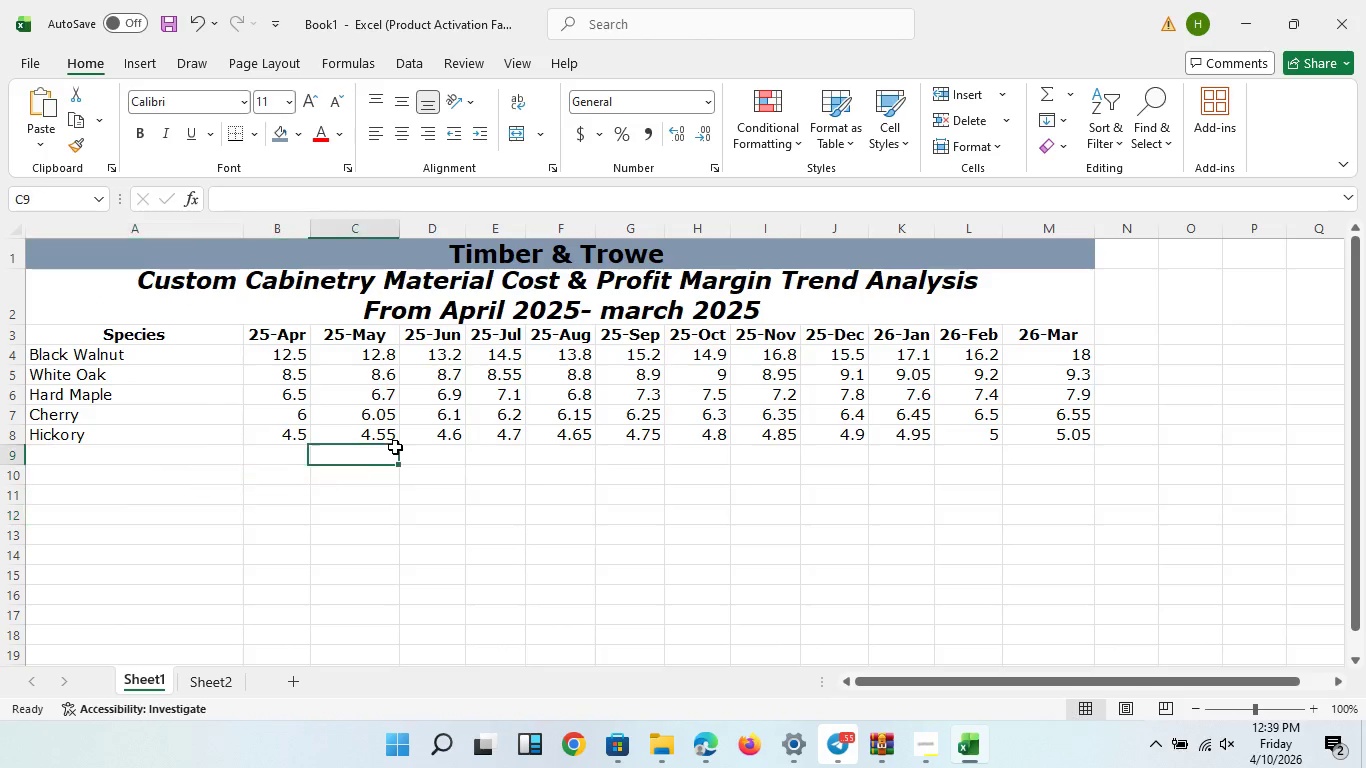 
left_click([395, 447])
 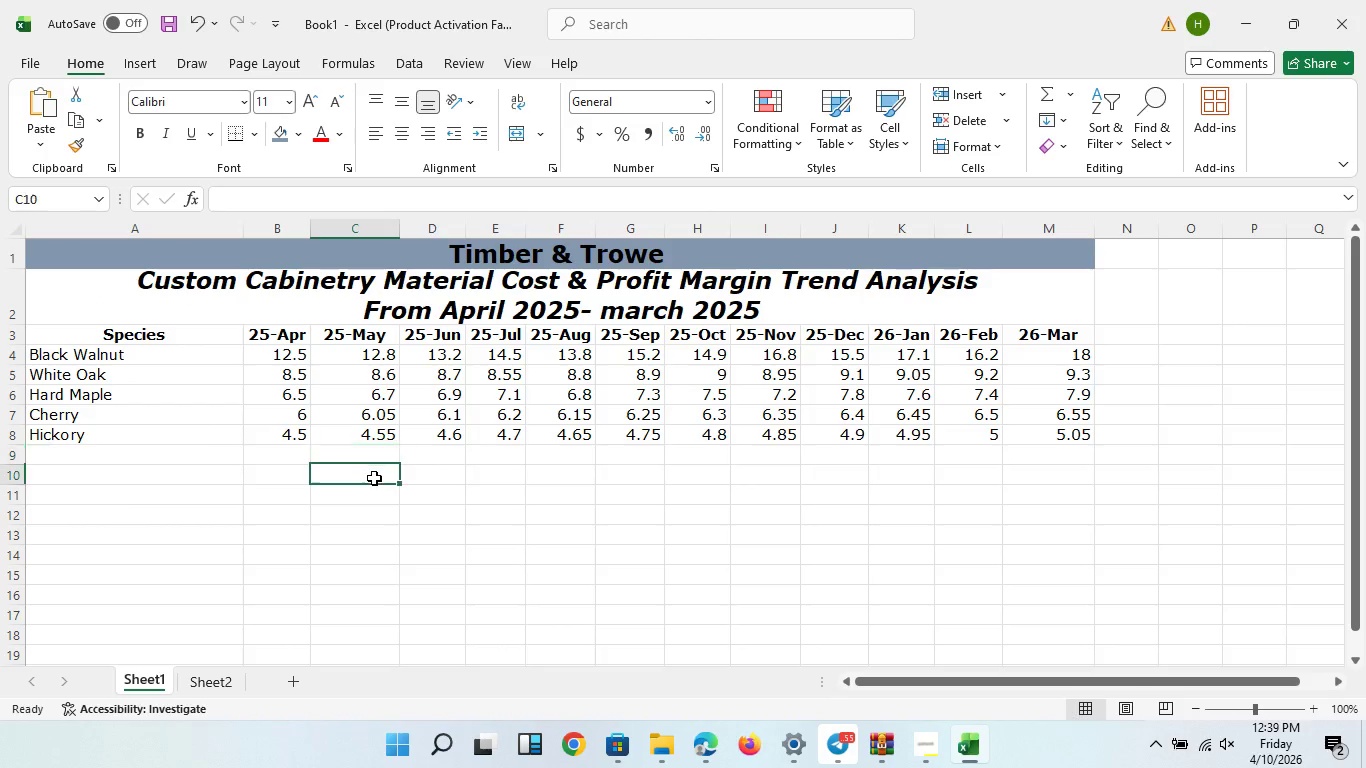 
left_click_drag(start_coordinate=[374, 478], to_coordinate=[938, 469])
 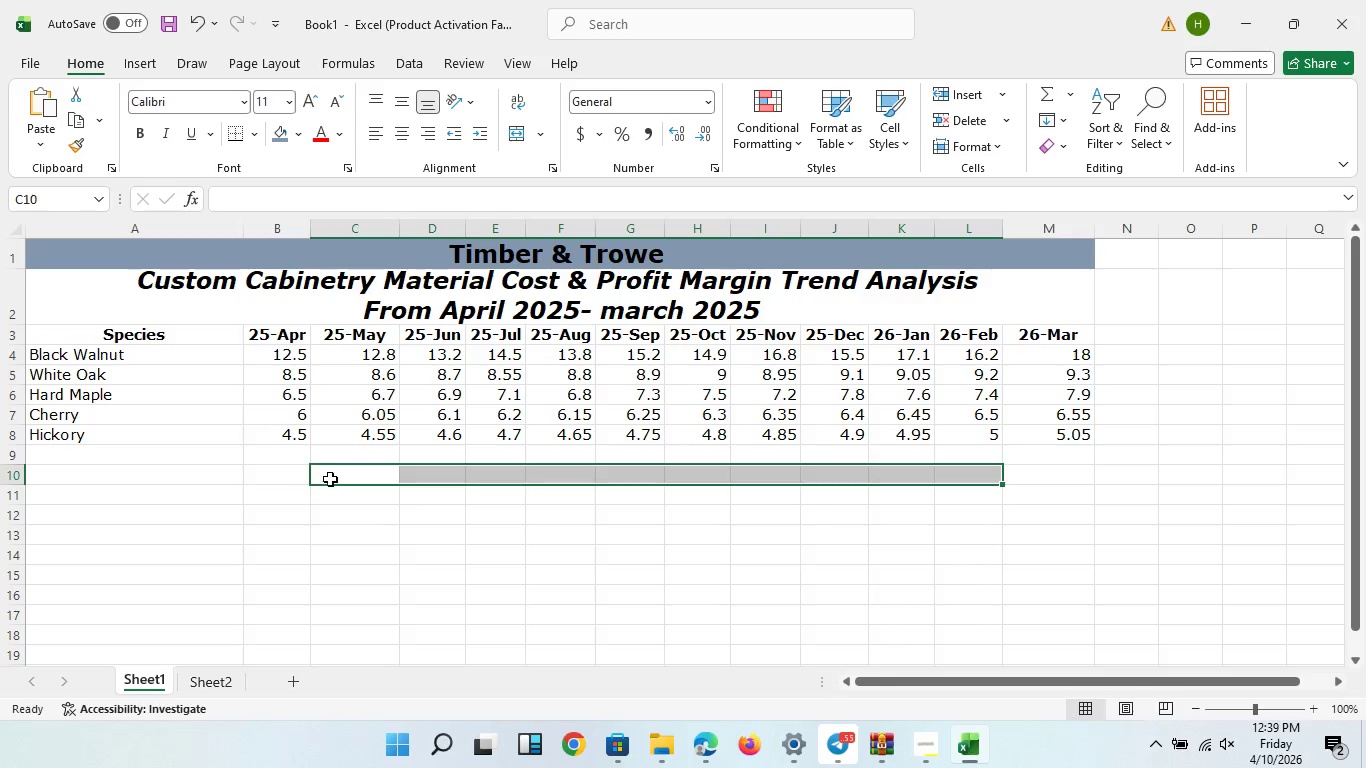 
left_click([330, 479])
 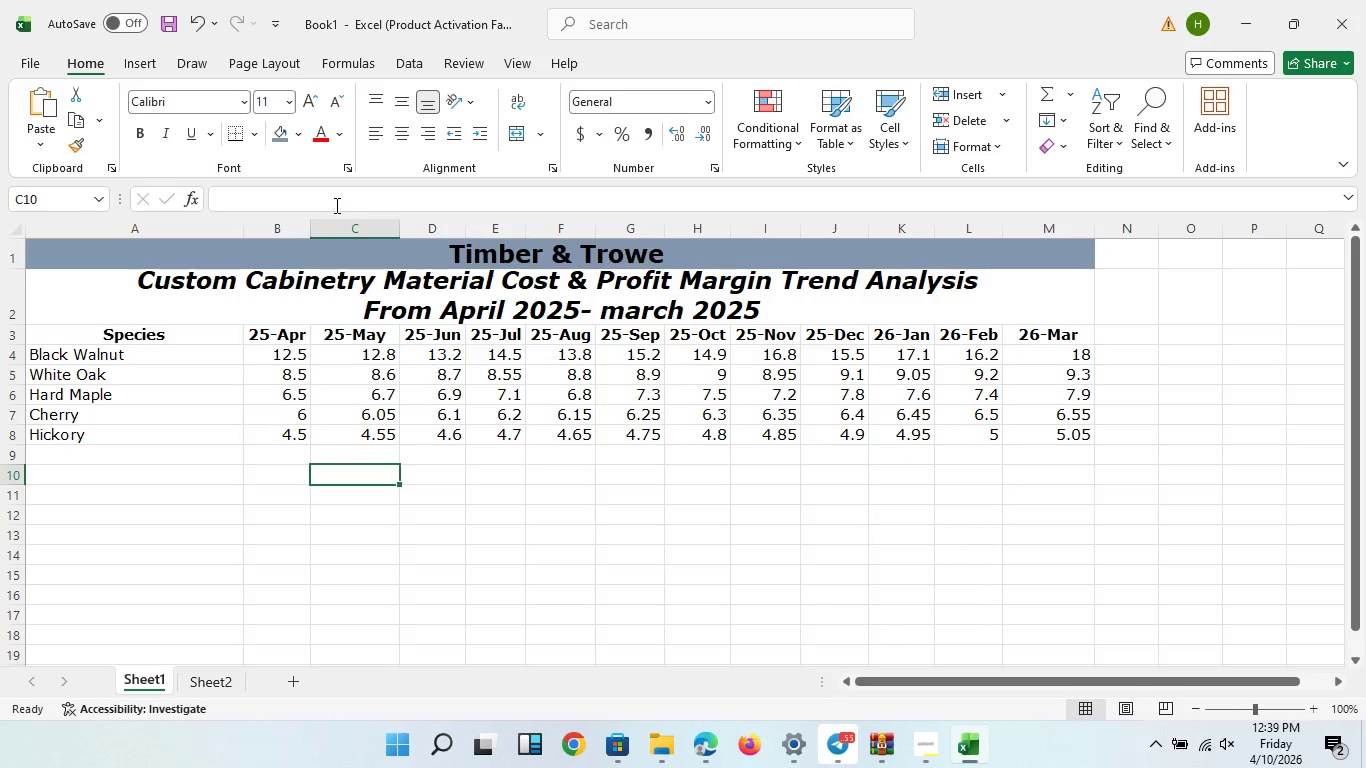 
left_click([335, 205])
 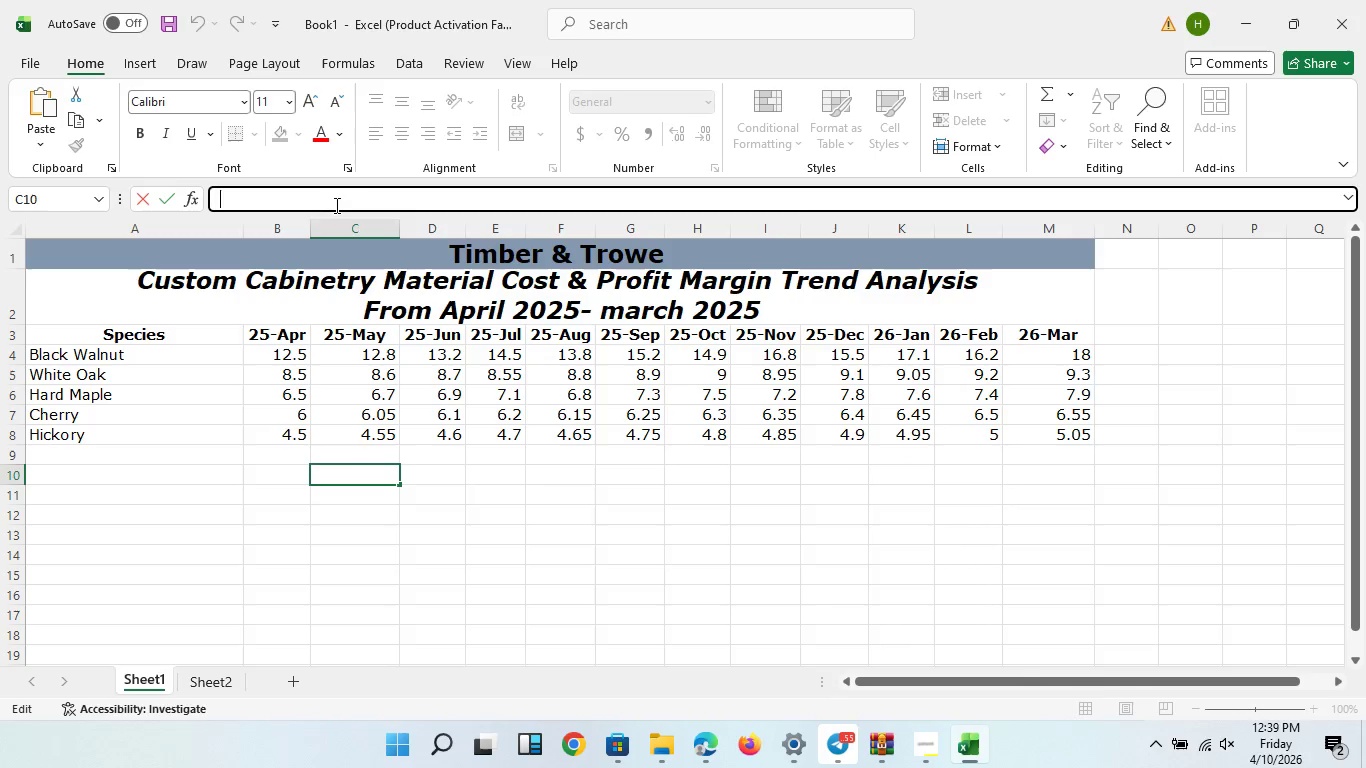 
key(Control+ControlLeft)
 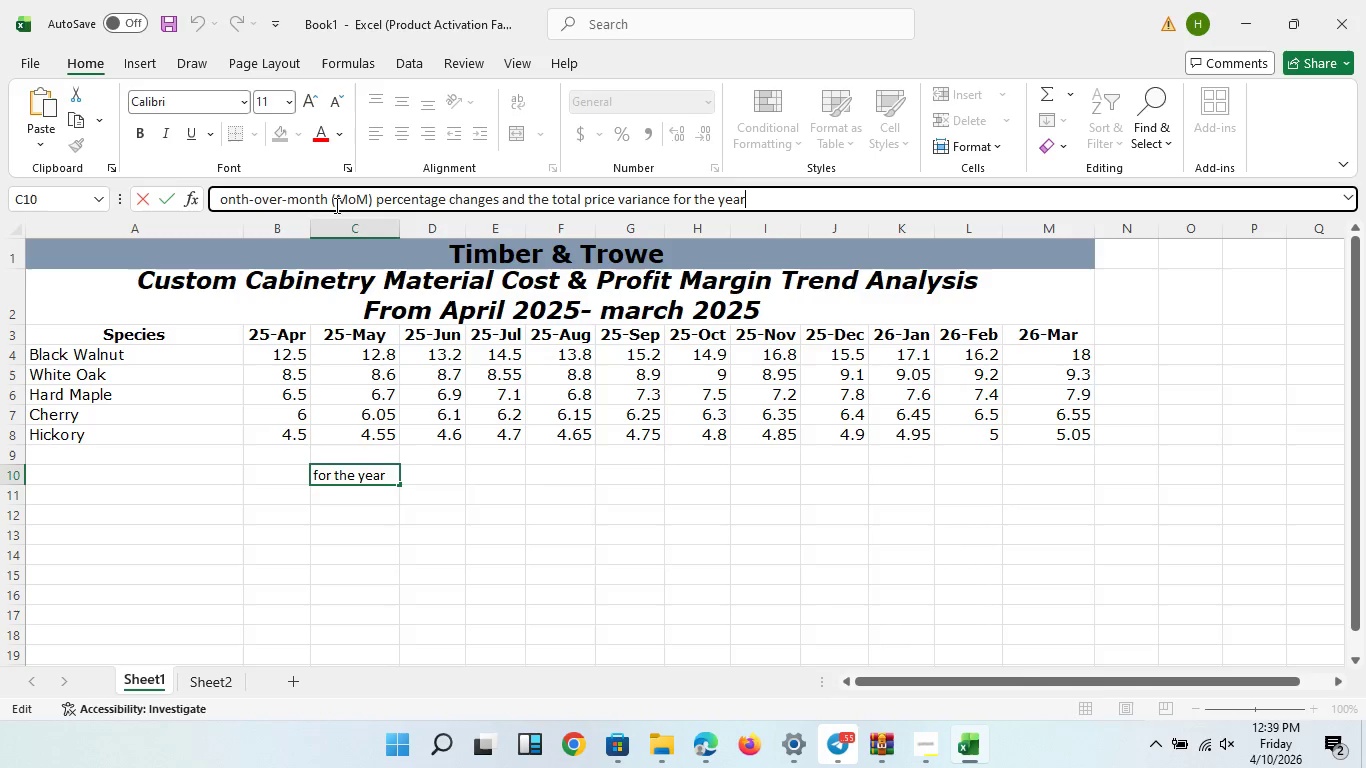 
key(Control+V)
 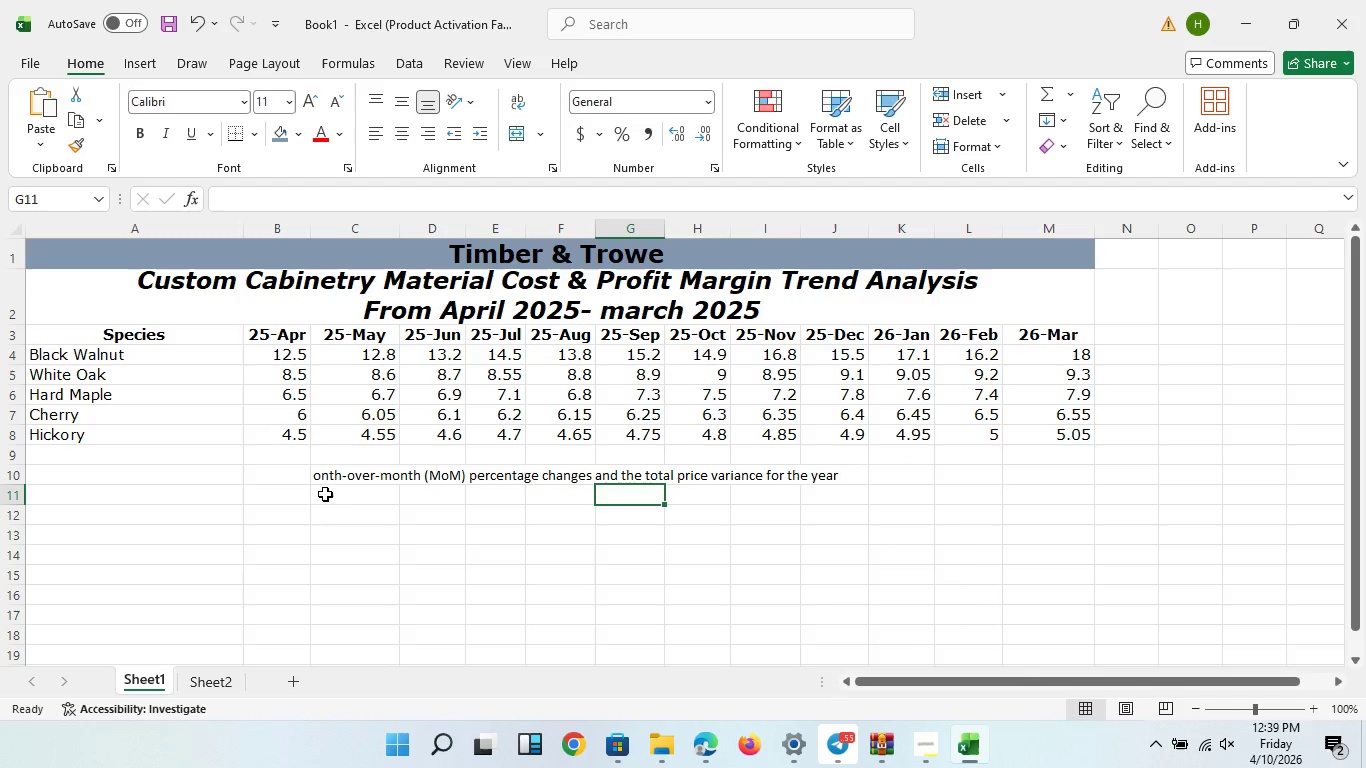 
left_click([325, 474])
 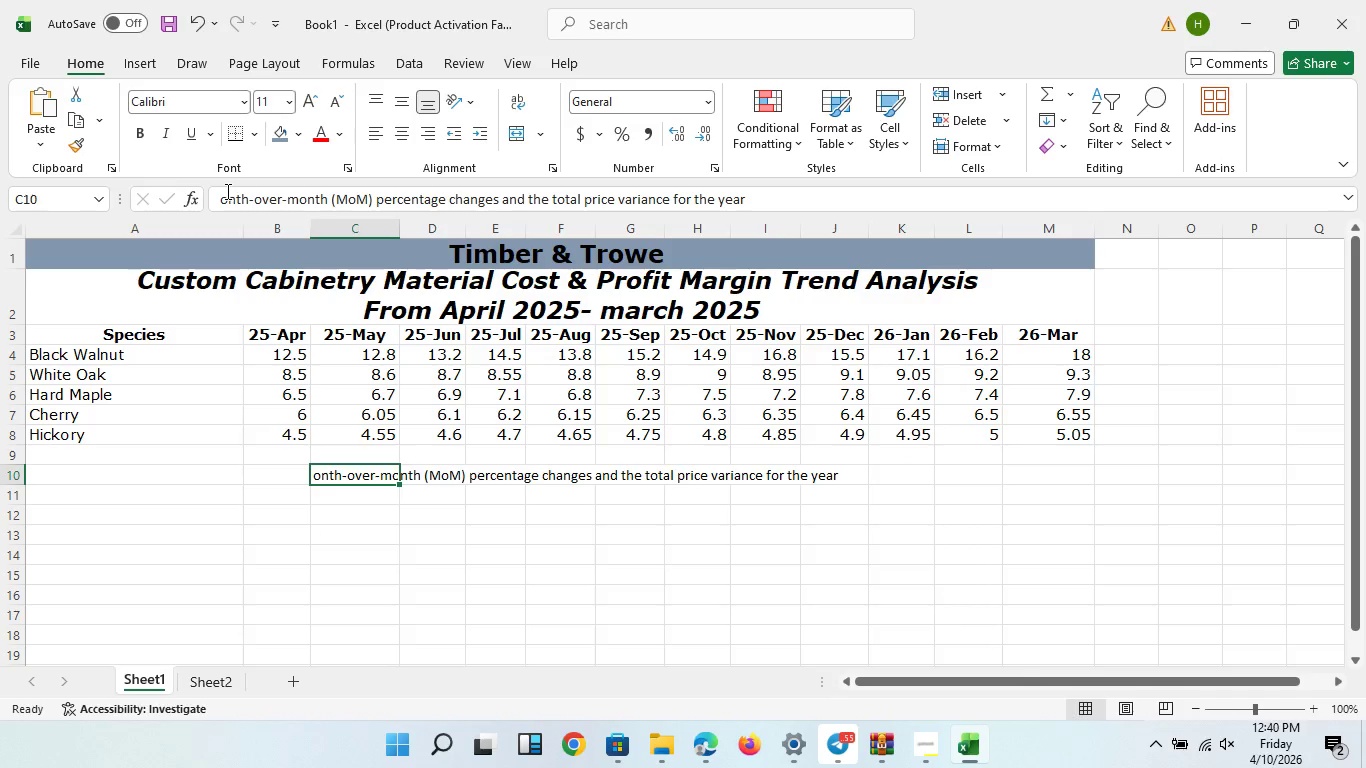 
left_click([217, 197])
 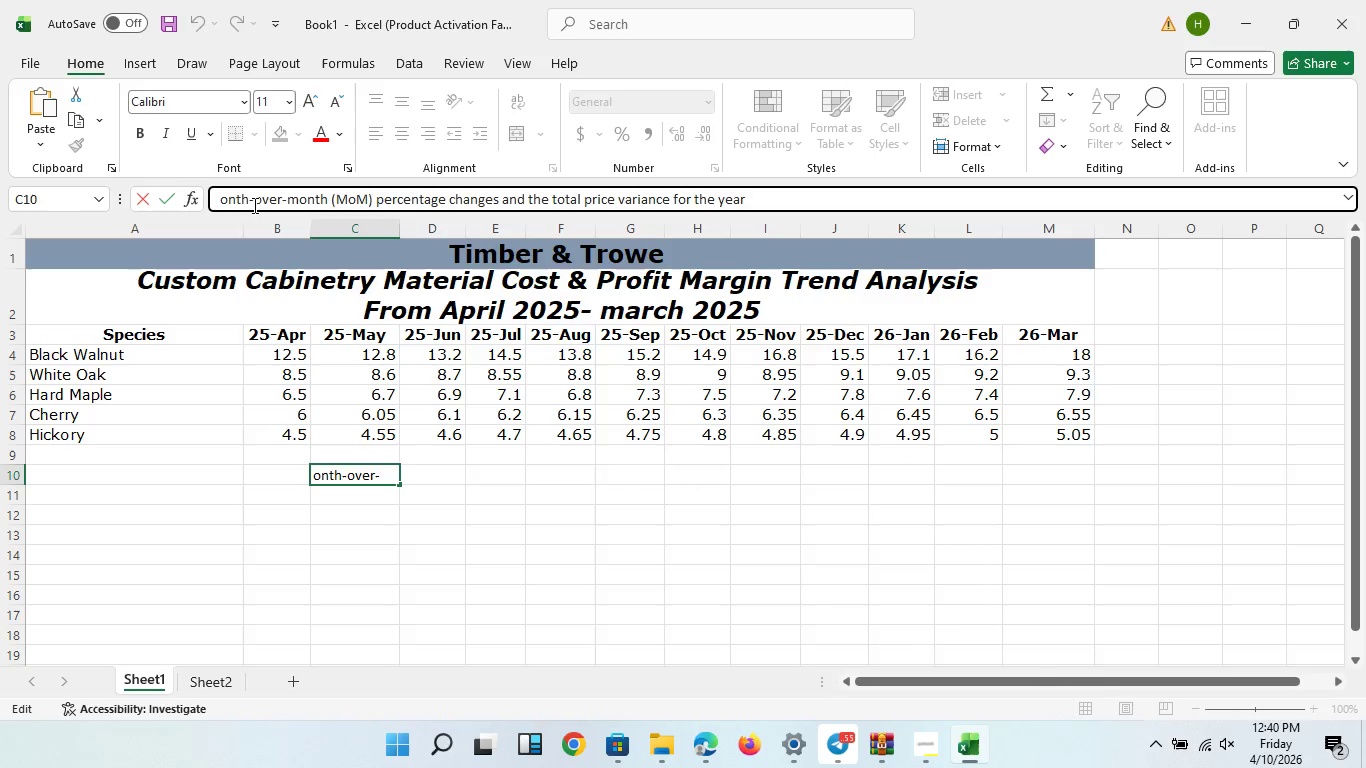 
key(M)
 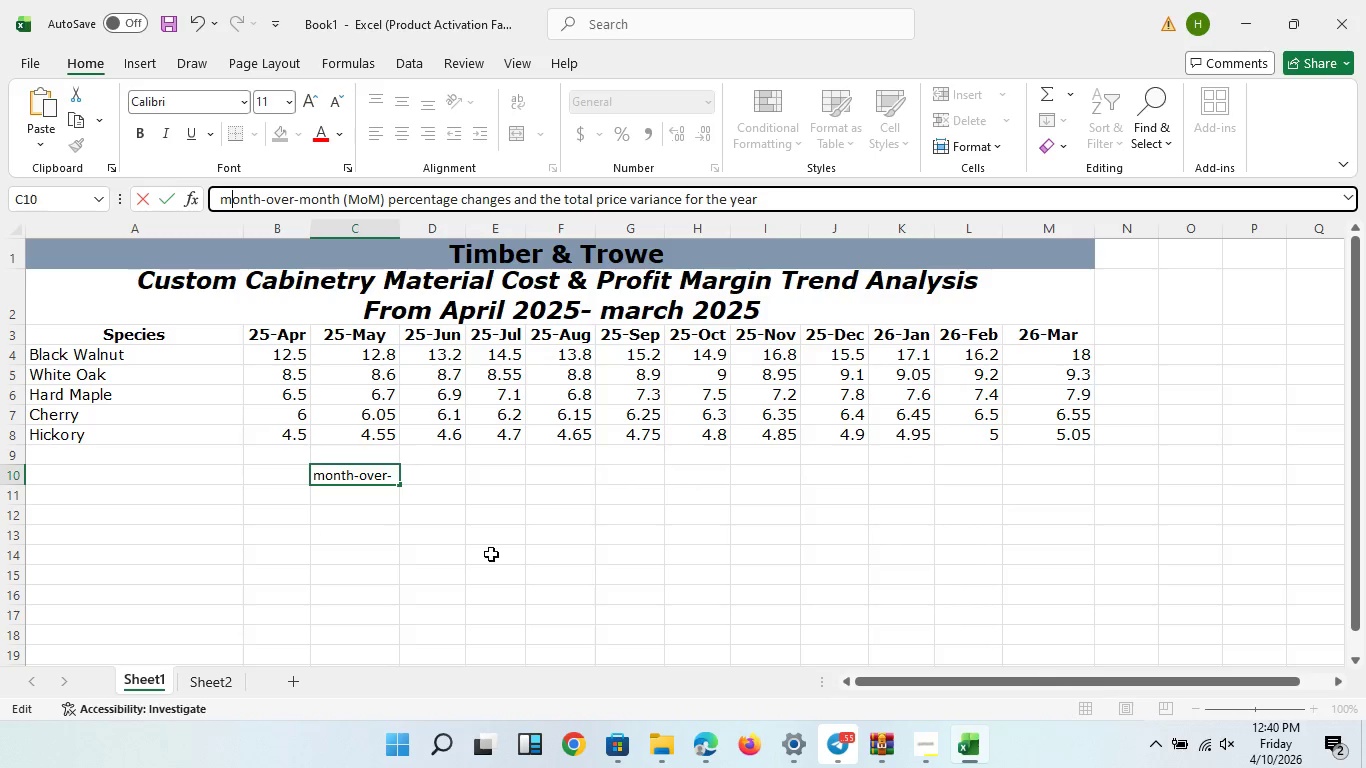 
left_click([491, 554])
 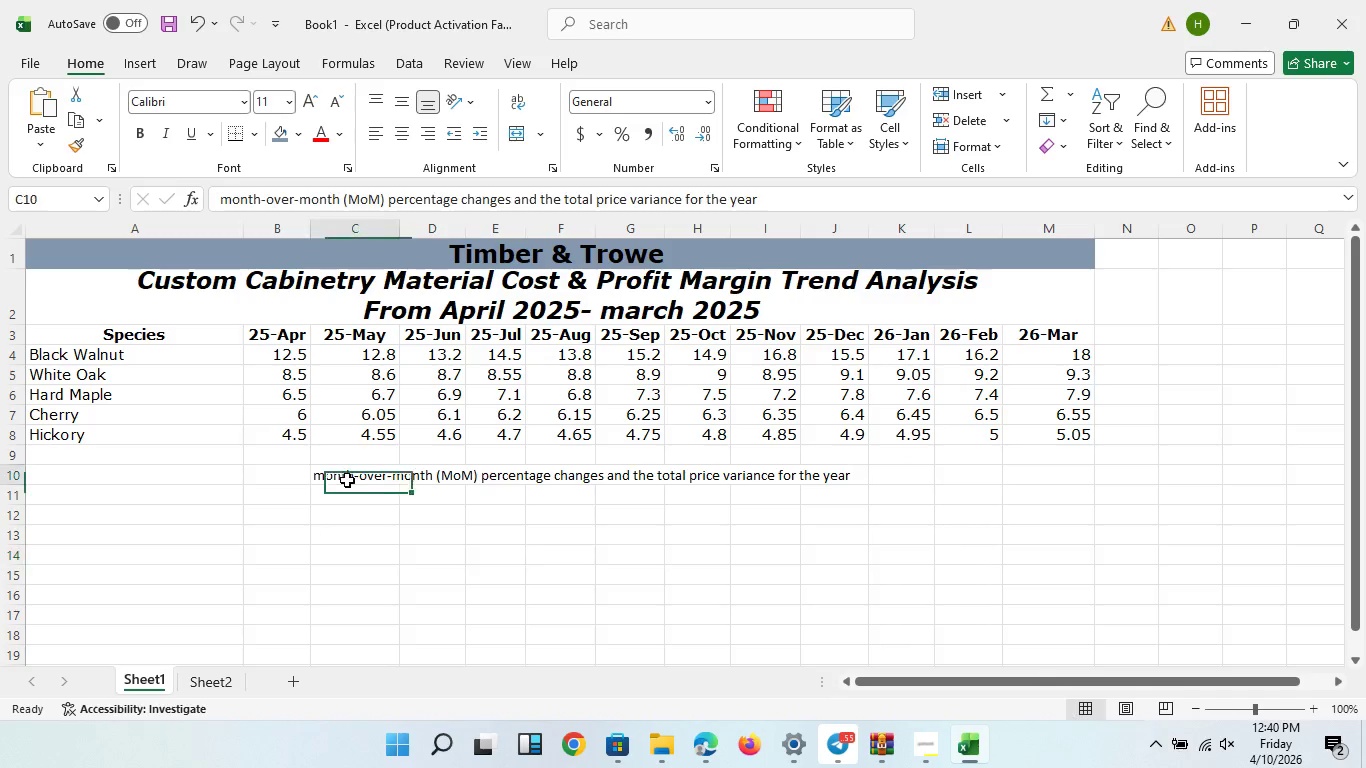 
left_click_drag(start_coordinate=[347, 480], to_coordinate=[818, 472])
 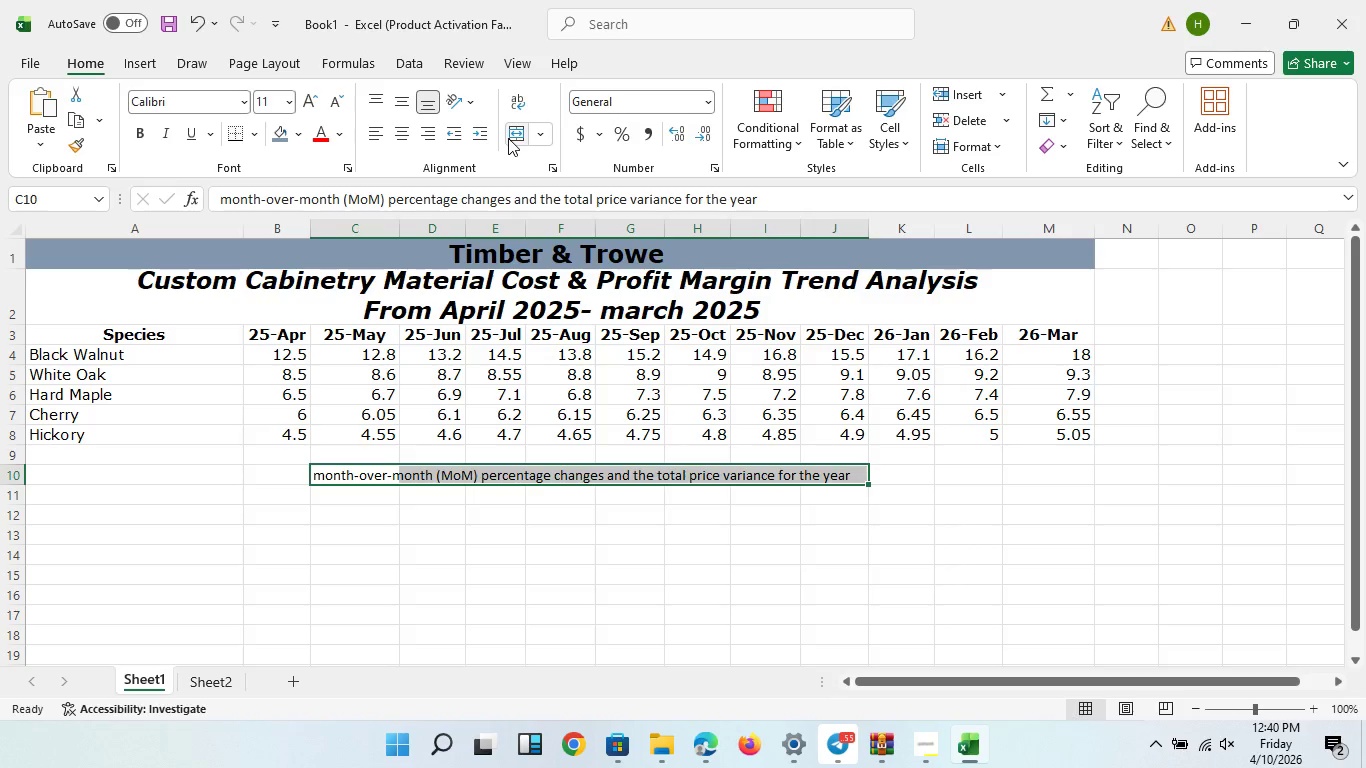 
left_click([541, 138])
 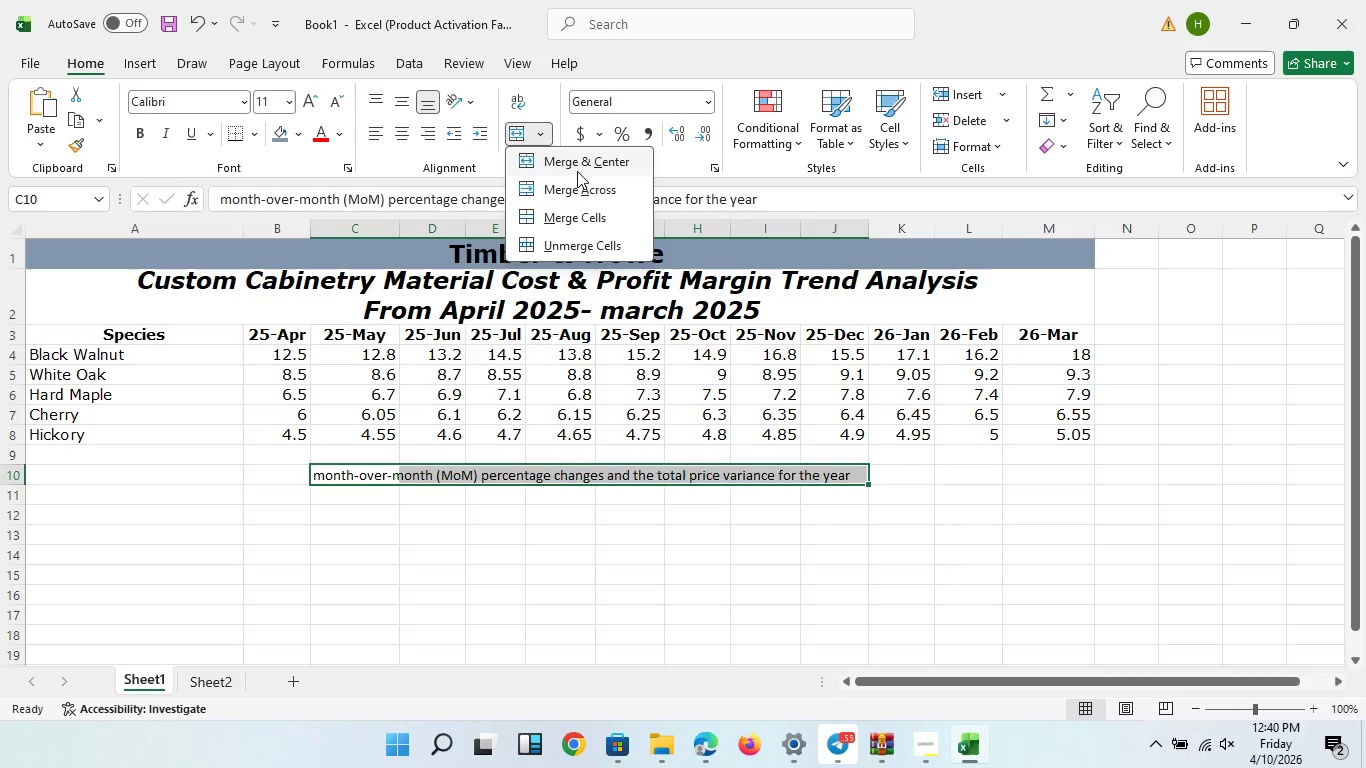 
left_click([577, 171])
 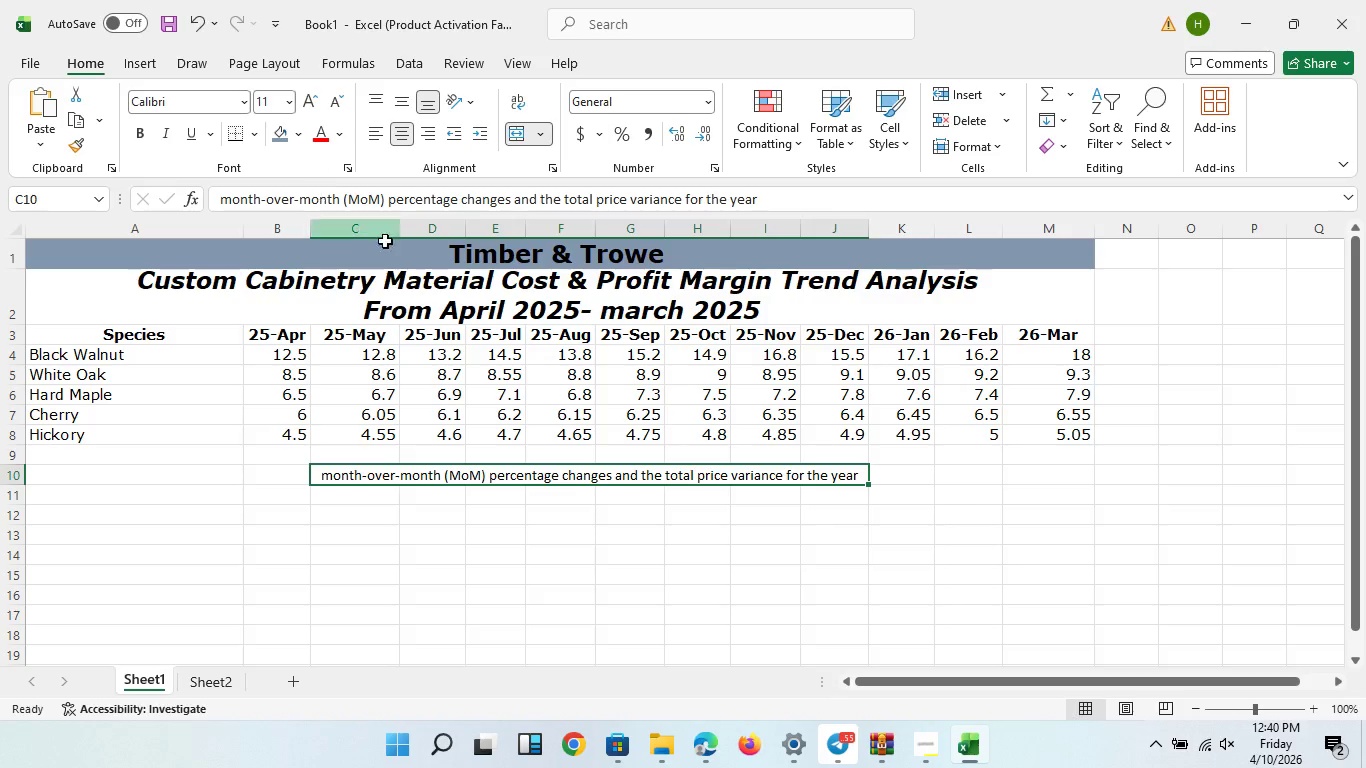 
left_click([395, 270])
 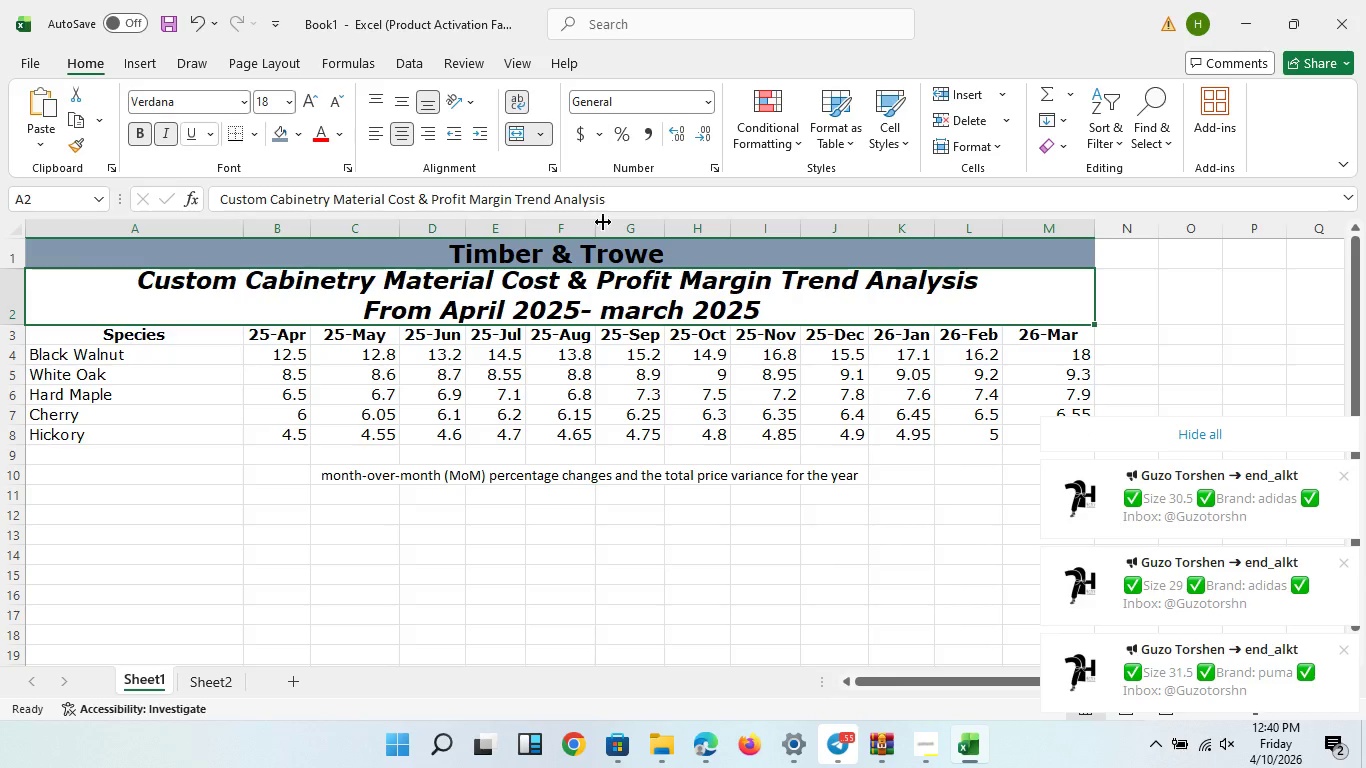 
wait(5.78)
 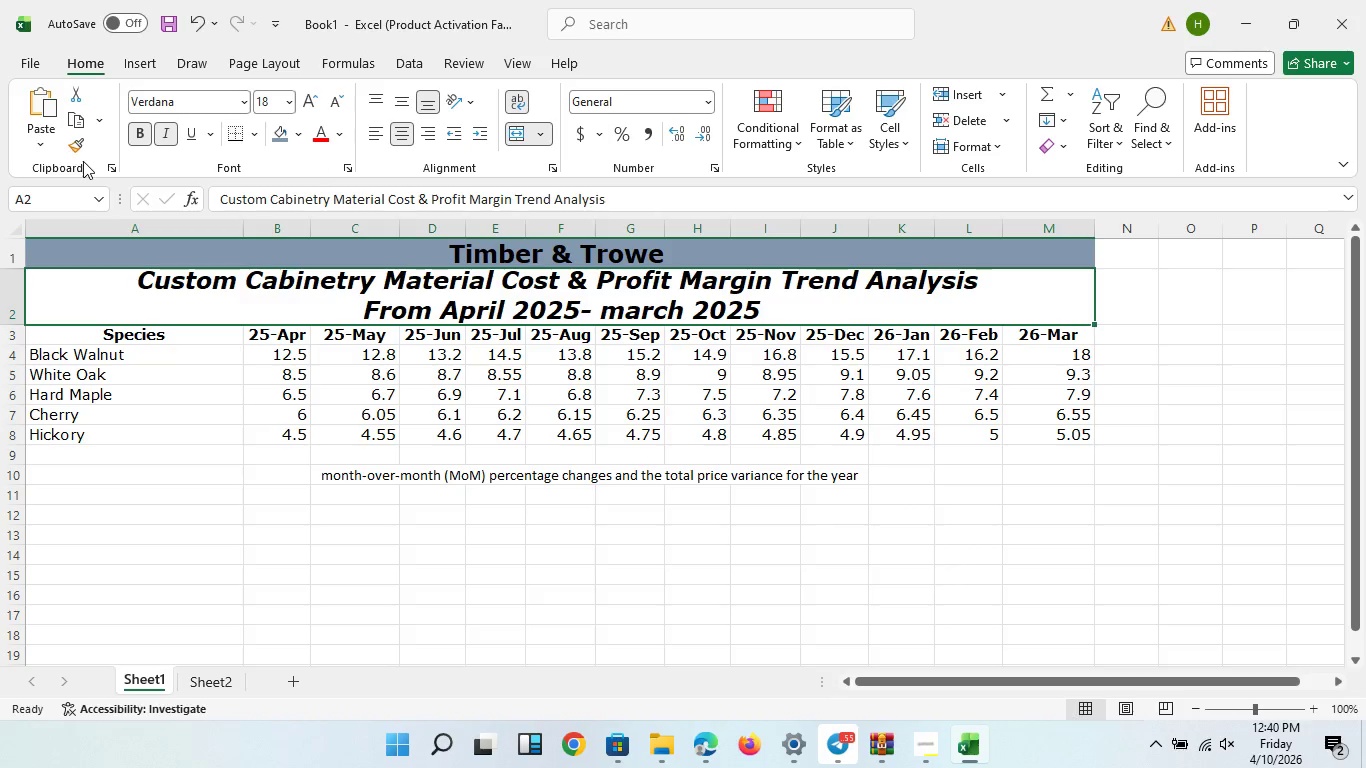 
left_click([1254, 436])
 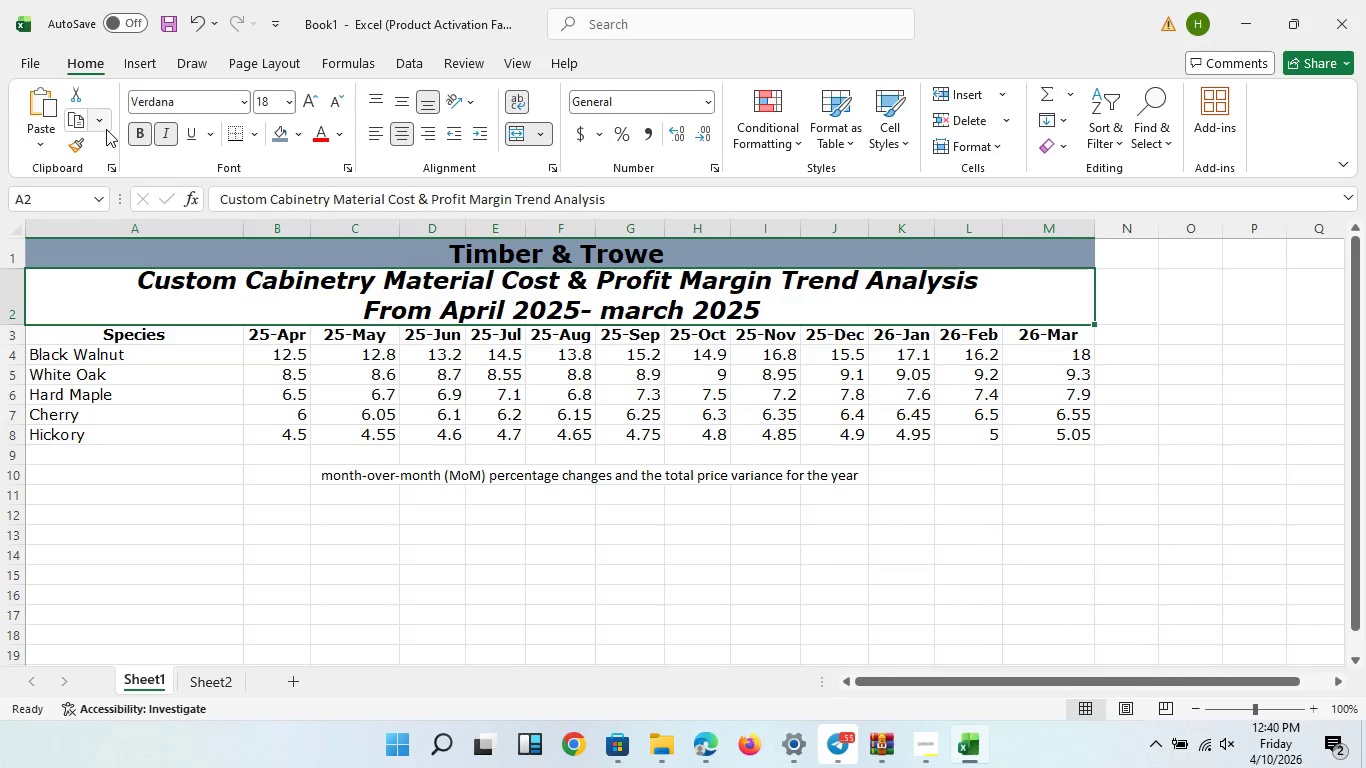 
left_click([106, 129])
 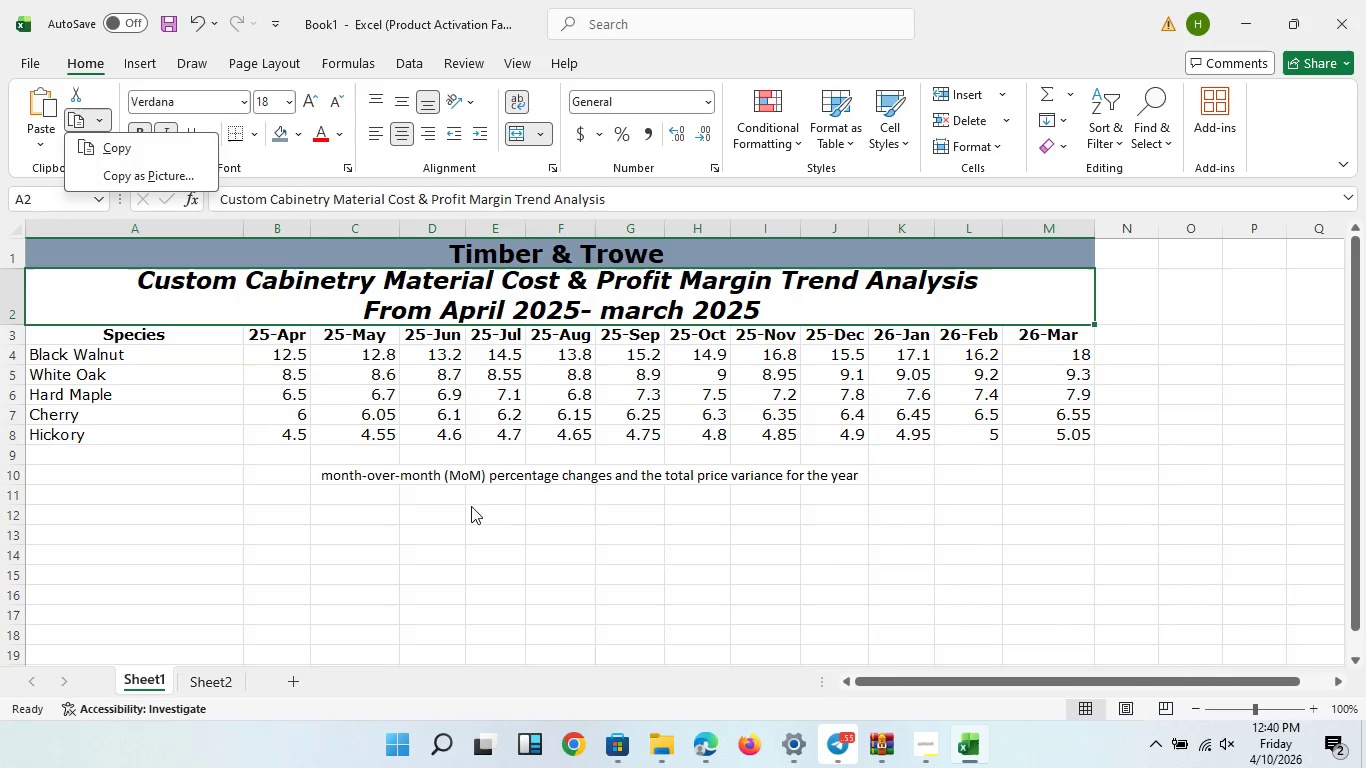 
left_click([560, 553])
 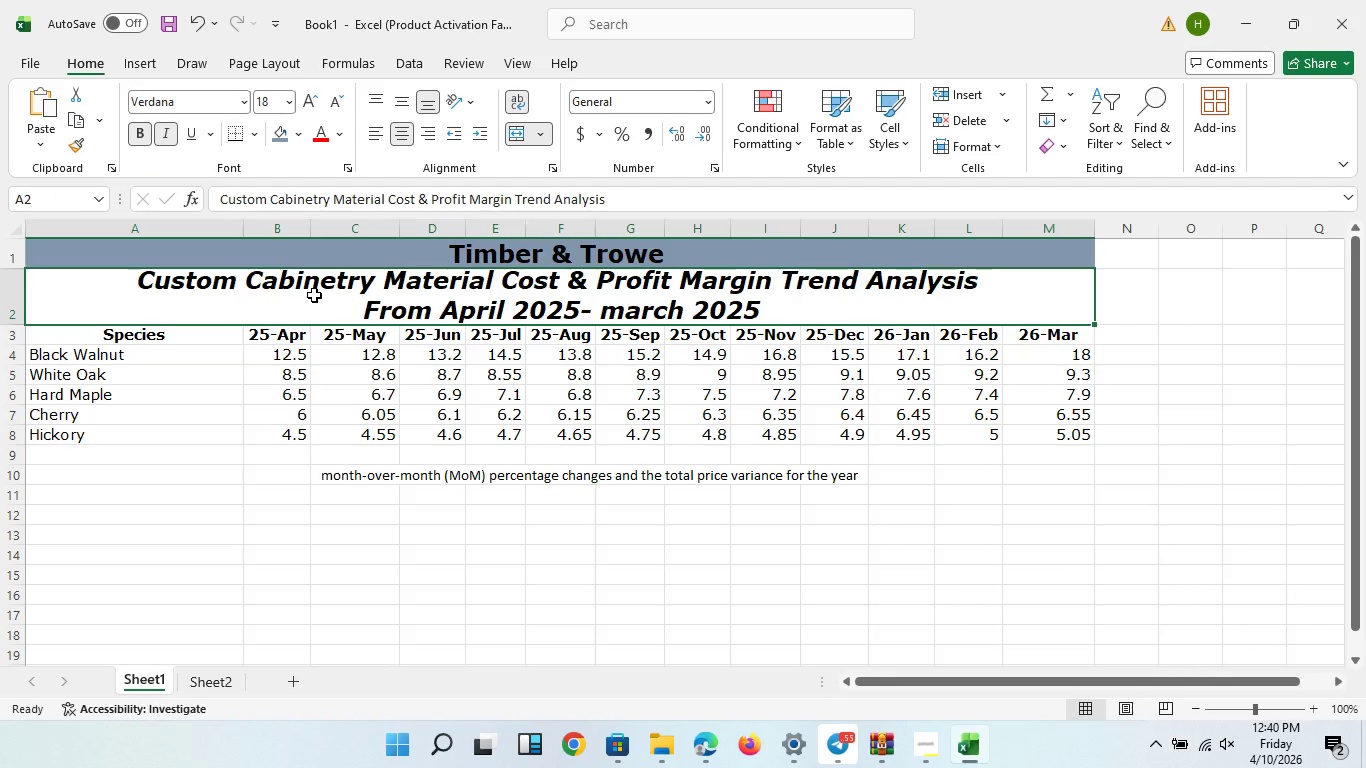 
left_click([314, 295])
 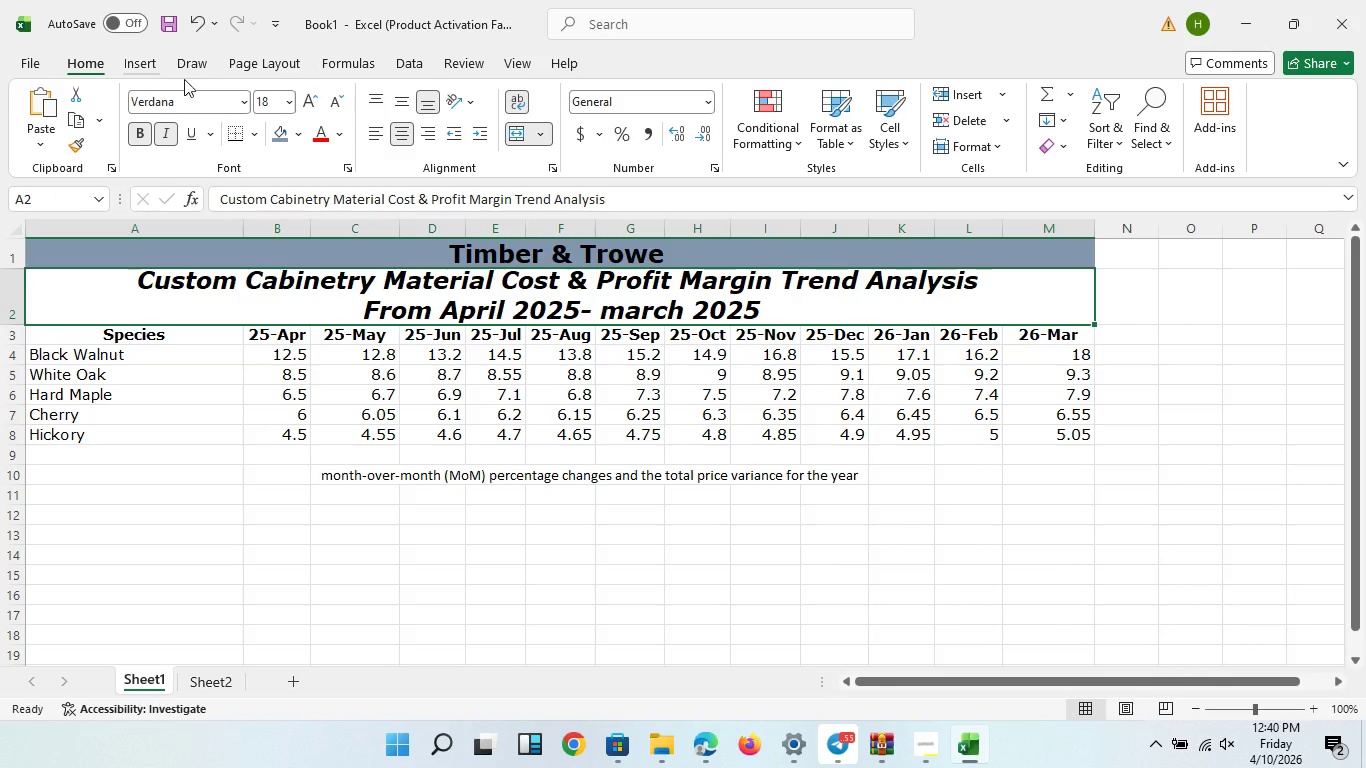 
wait(8.16)
 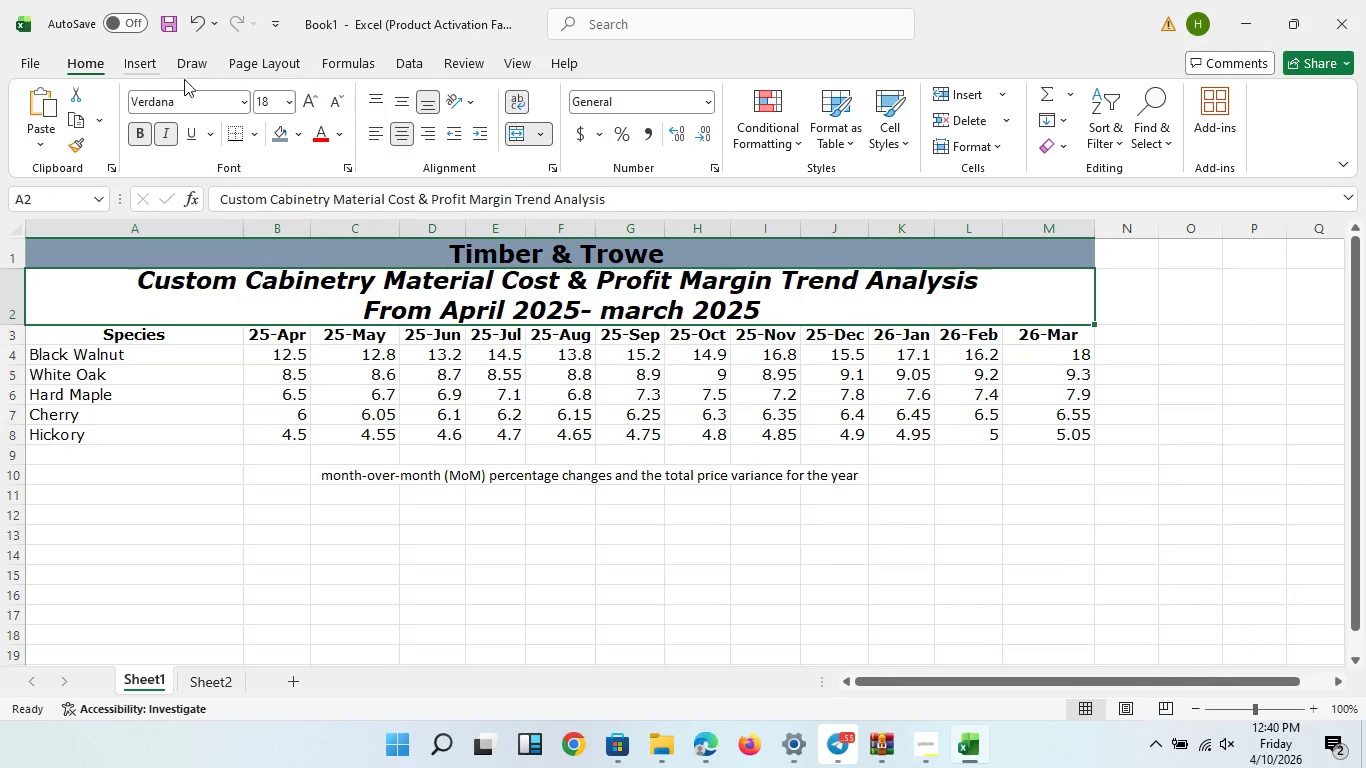 
left_click([851, 145])
 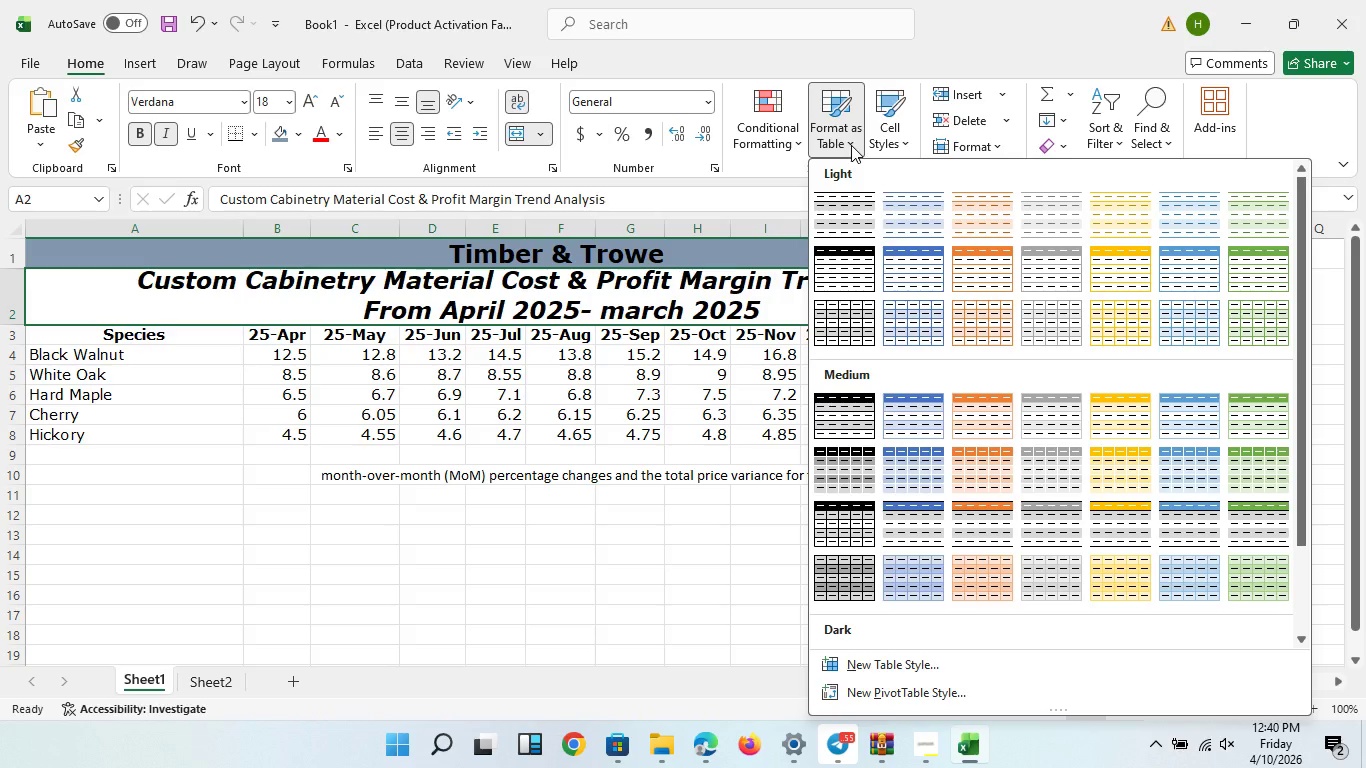 
left_click([851, 145])
 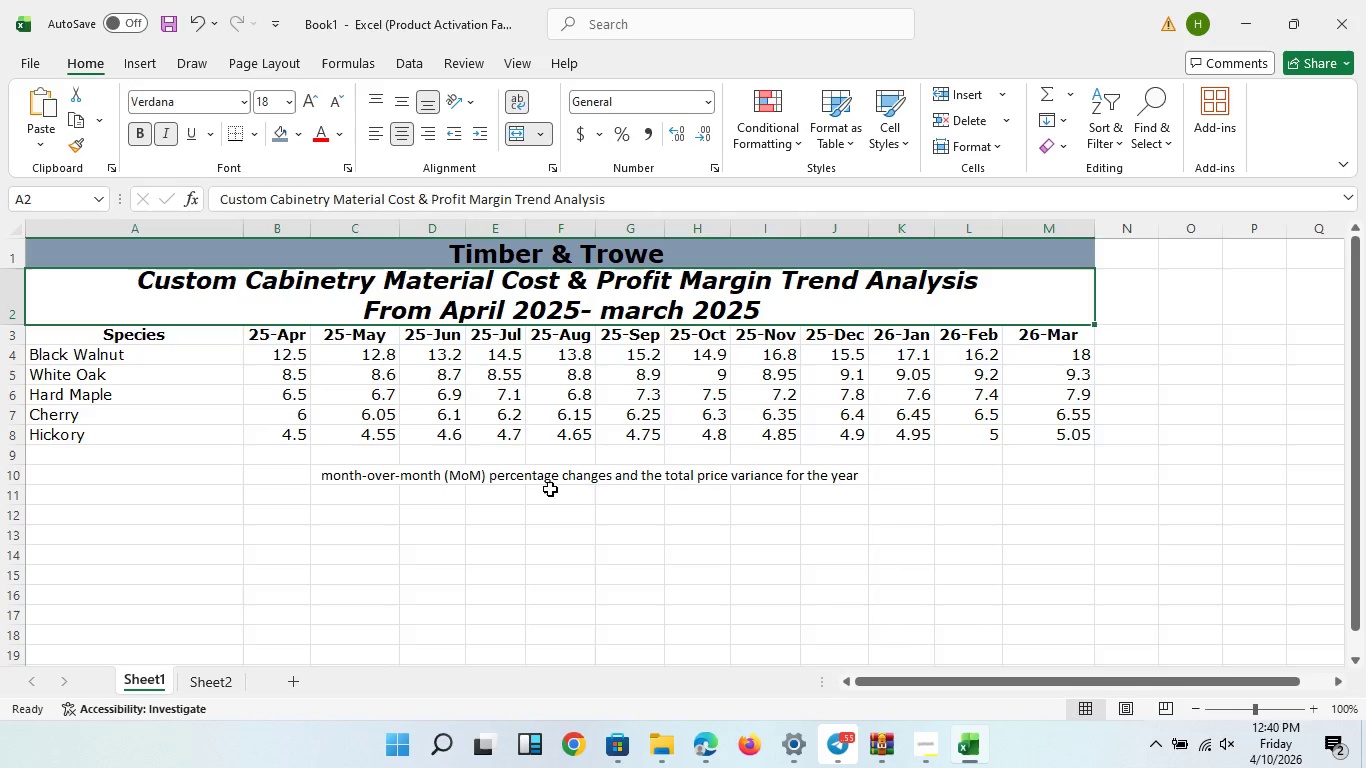 
left_click([546, 488])
 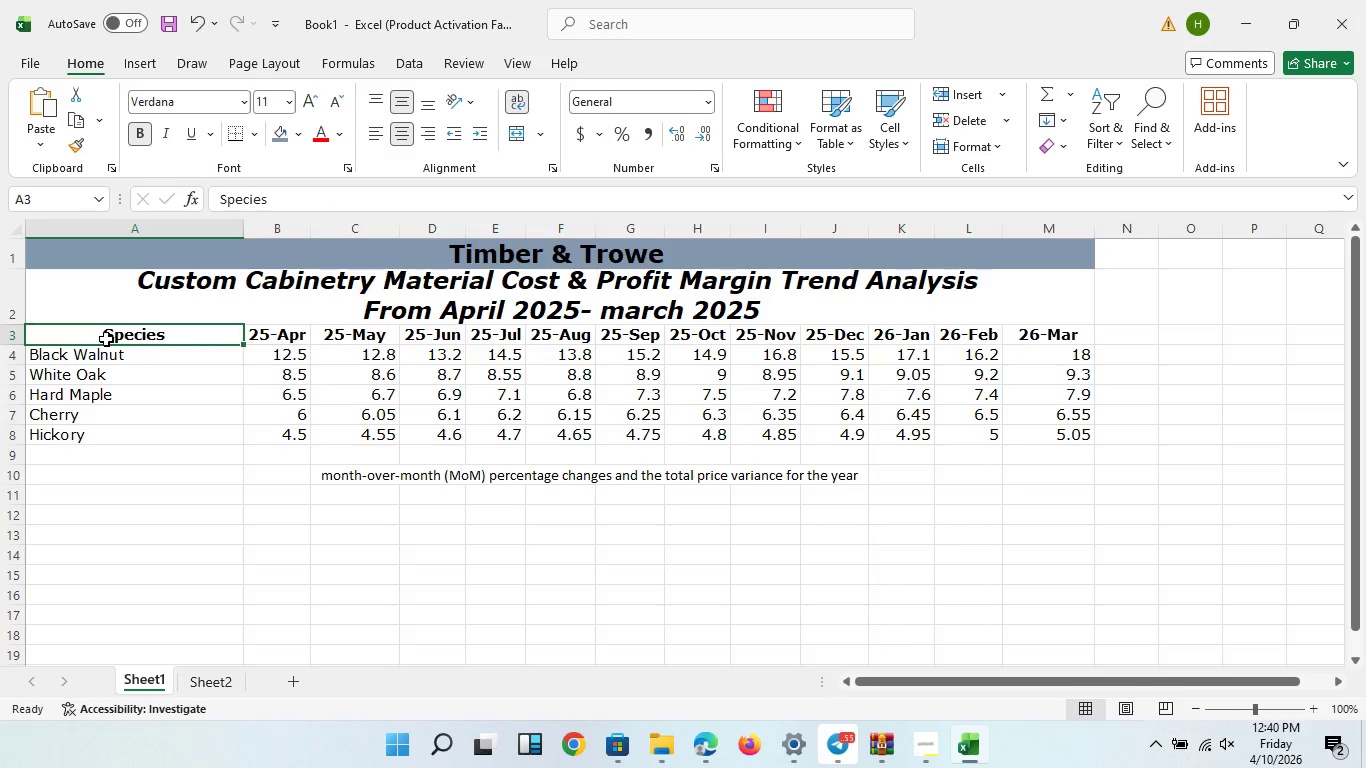 
left_click_drag(start_coordinate=[87, 340], to_coordinate=[1066, 437])
 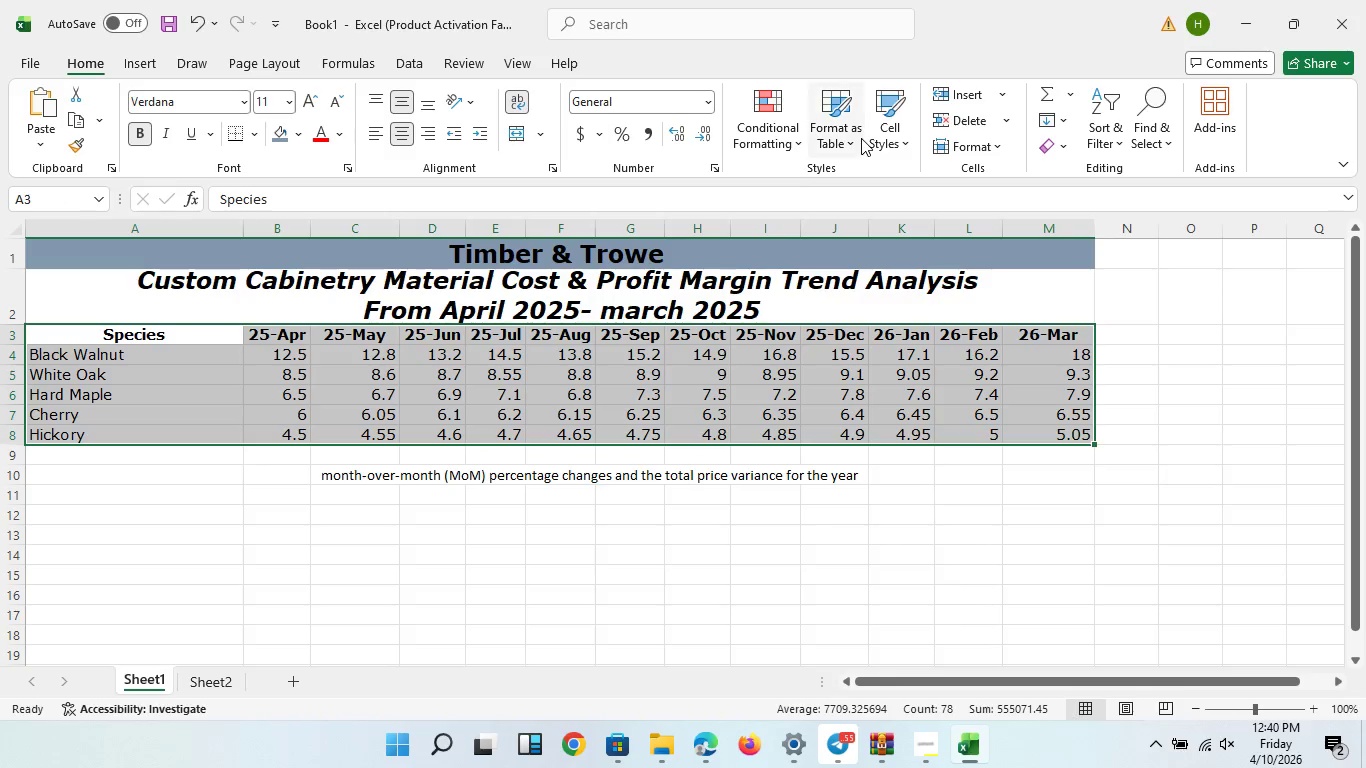 
left_click([859, 140])
 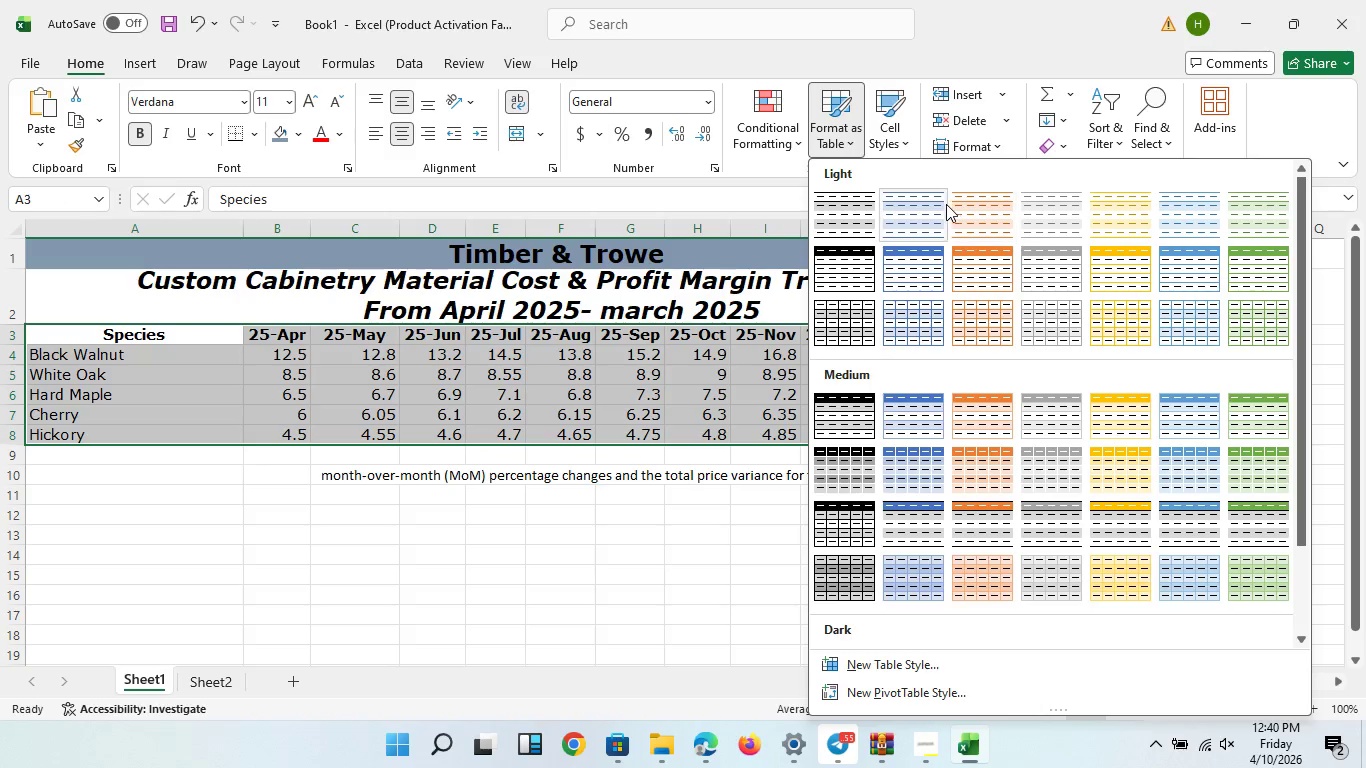 
left_click([946, 204])
 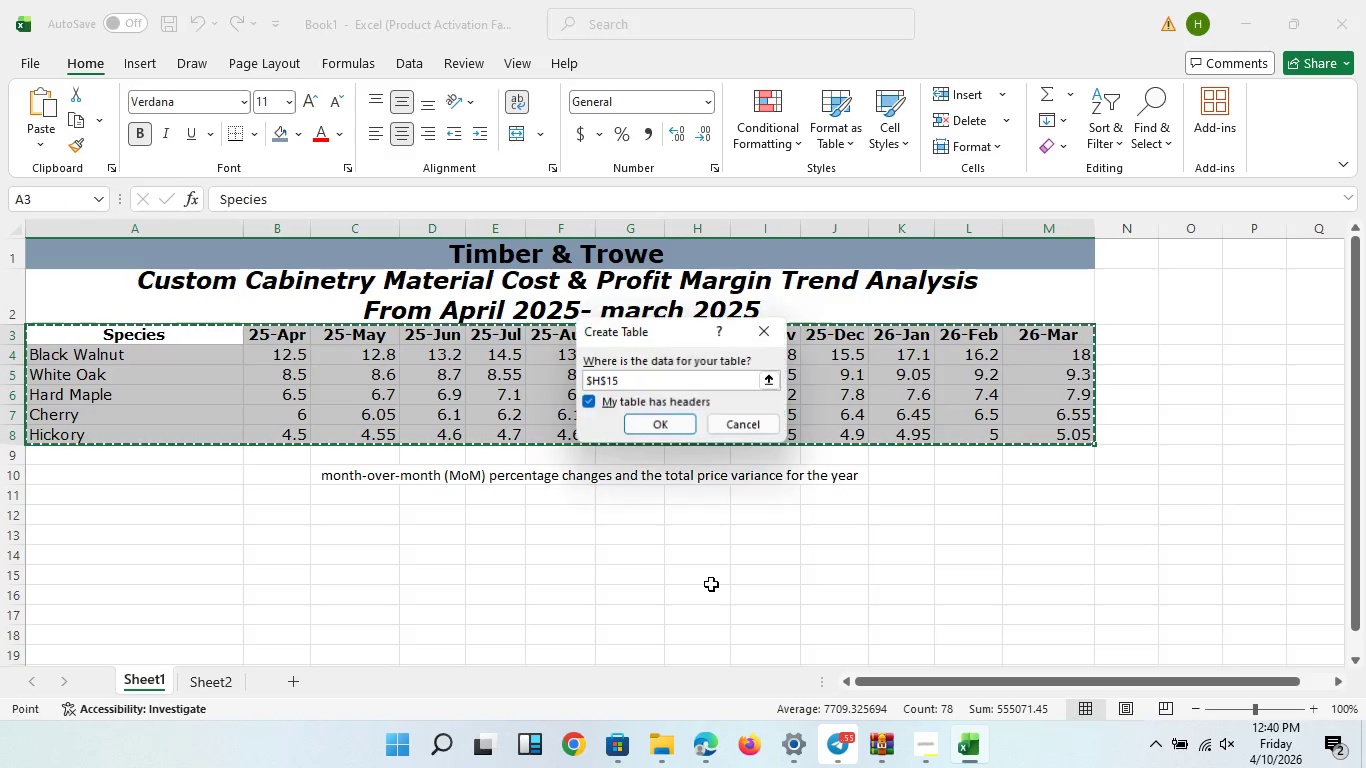 
left_click([711, 584])
 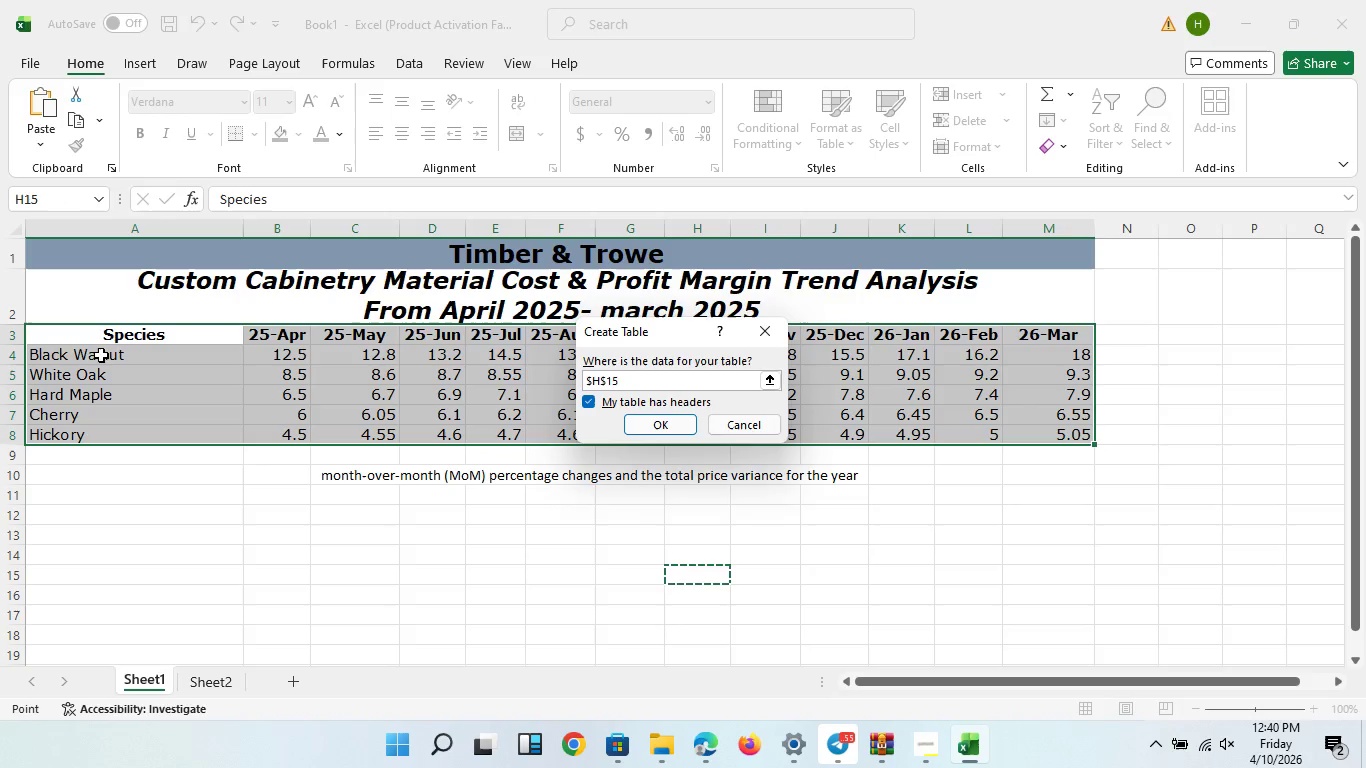 
left_click_drag(start_coordinate=[84, 345], to_coordinate=[221, 349])
 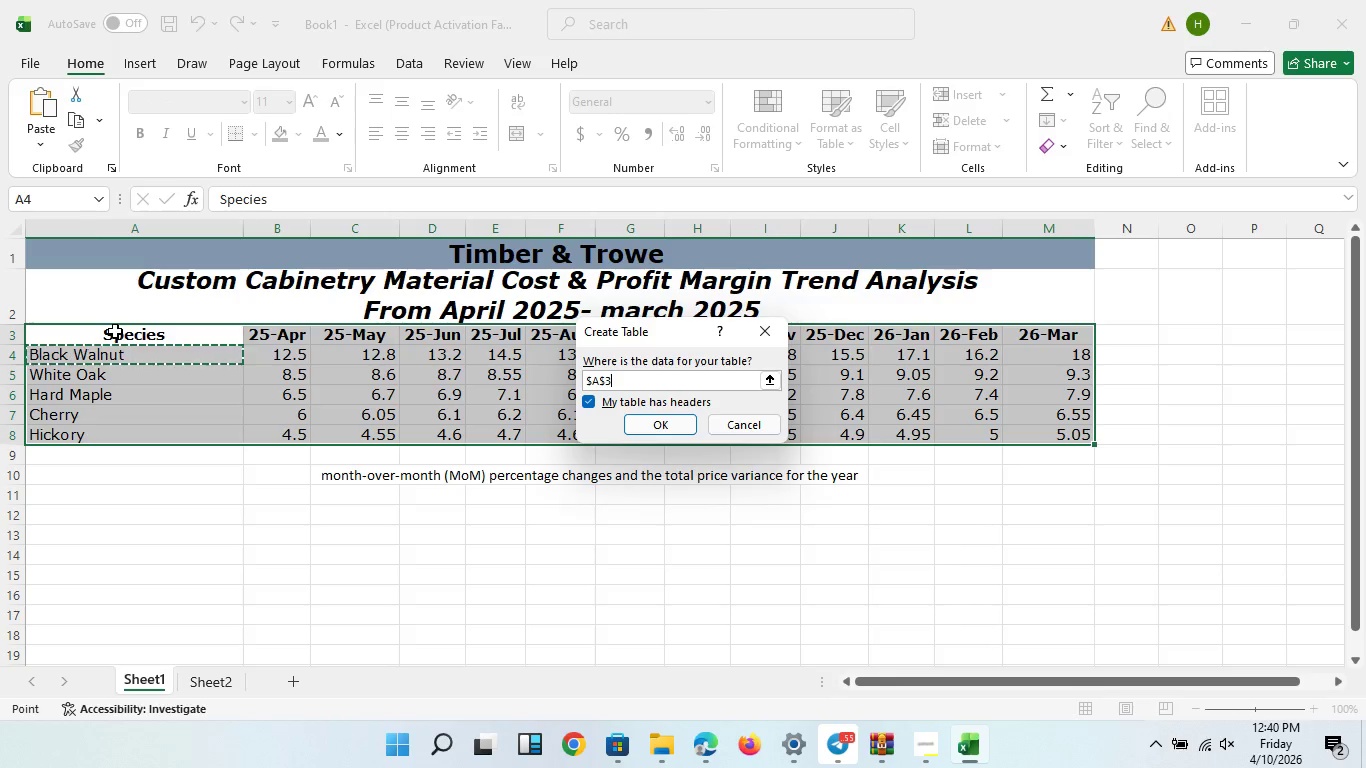 
left_click_drag(start_coordinate=[115, 331], to_coordinate=[1057, 441])
 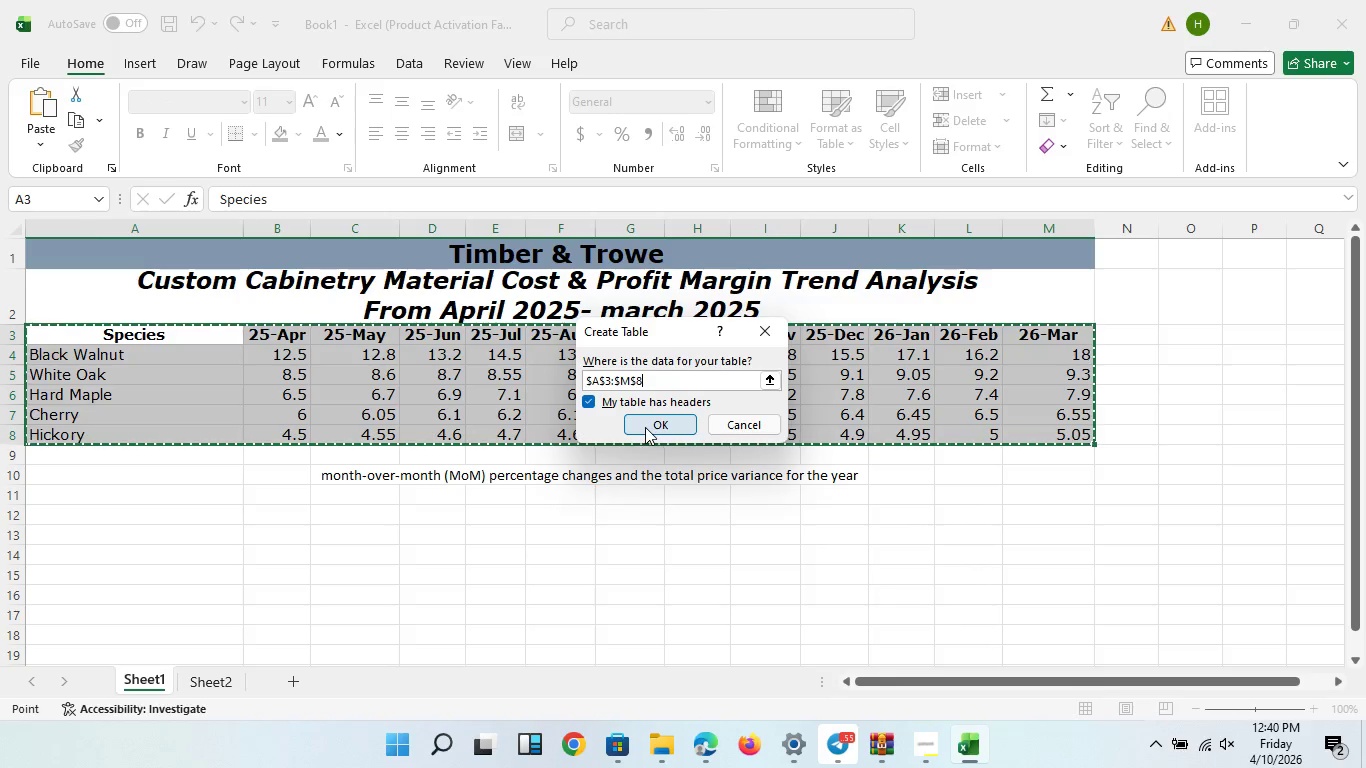 
left_click([645, 427])
 